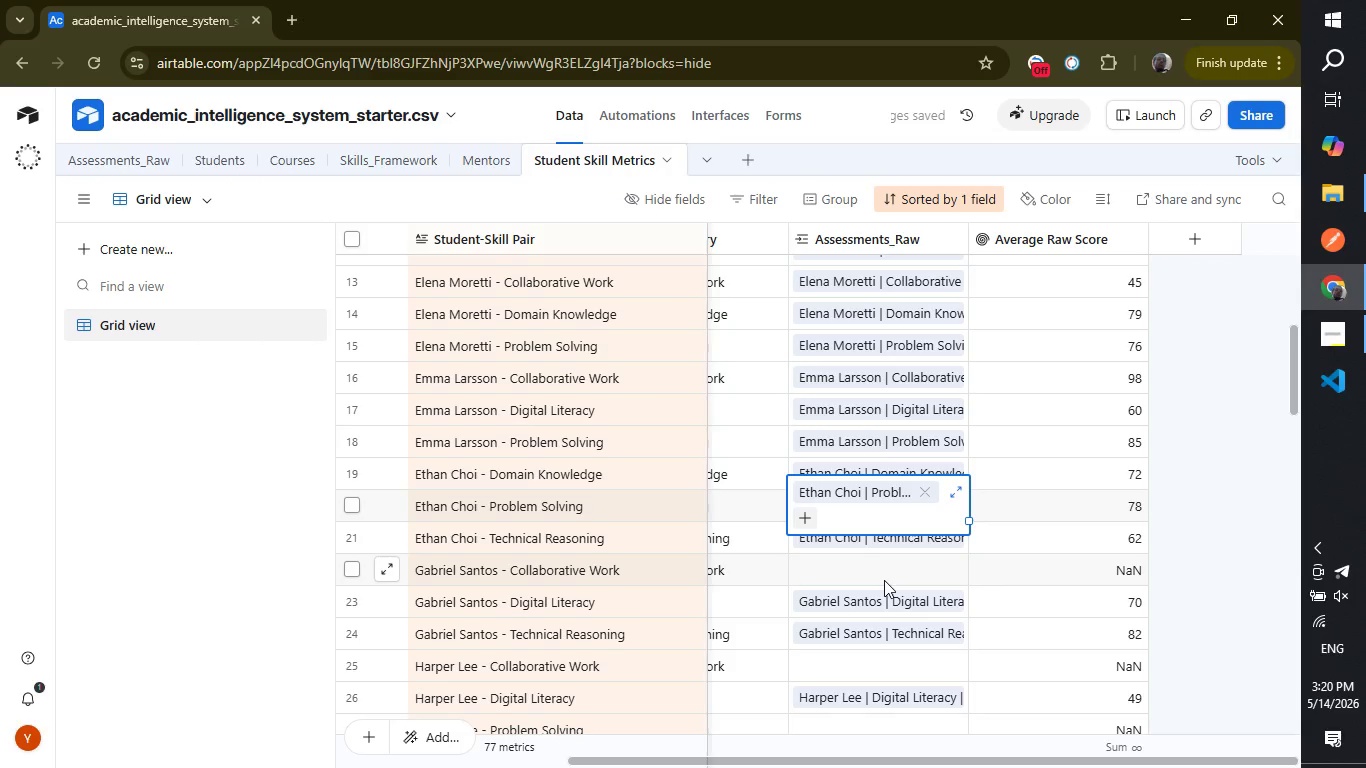 
left_click([868, 572])
 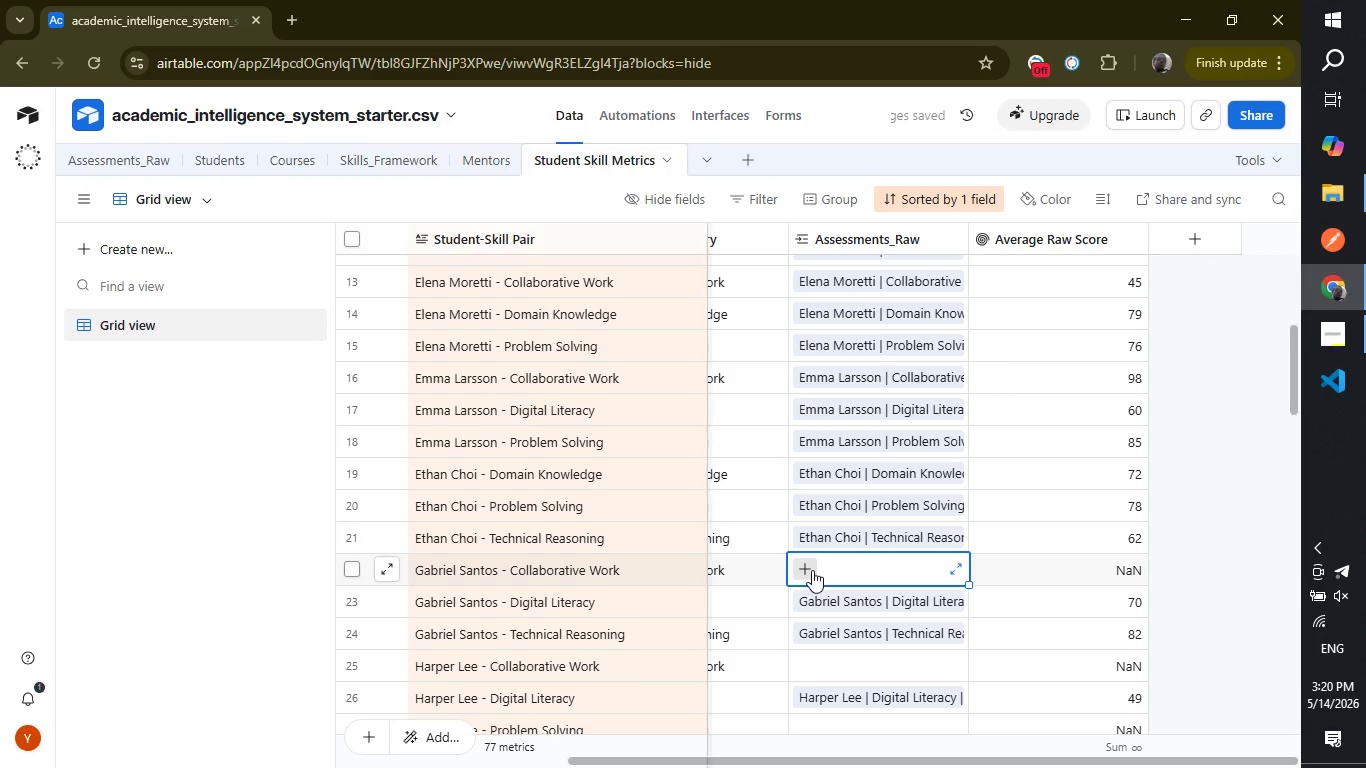 
left_click([812, 570])
 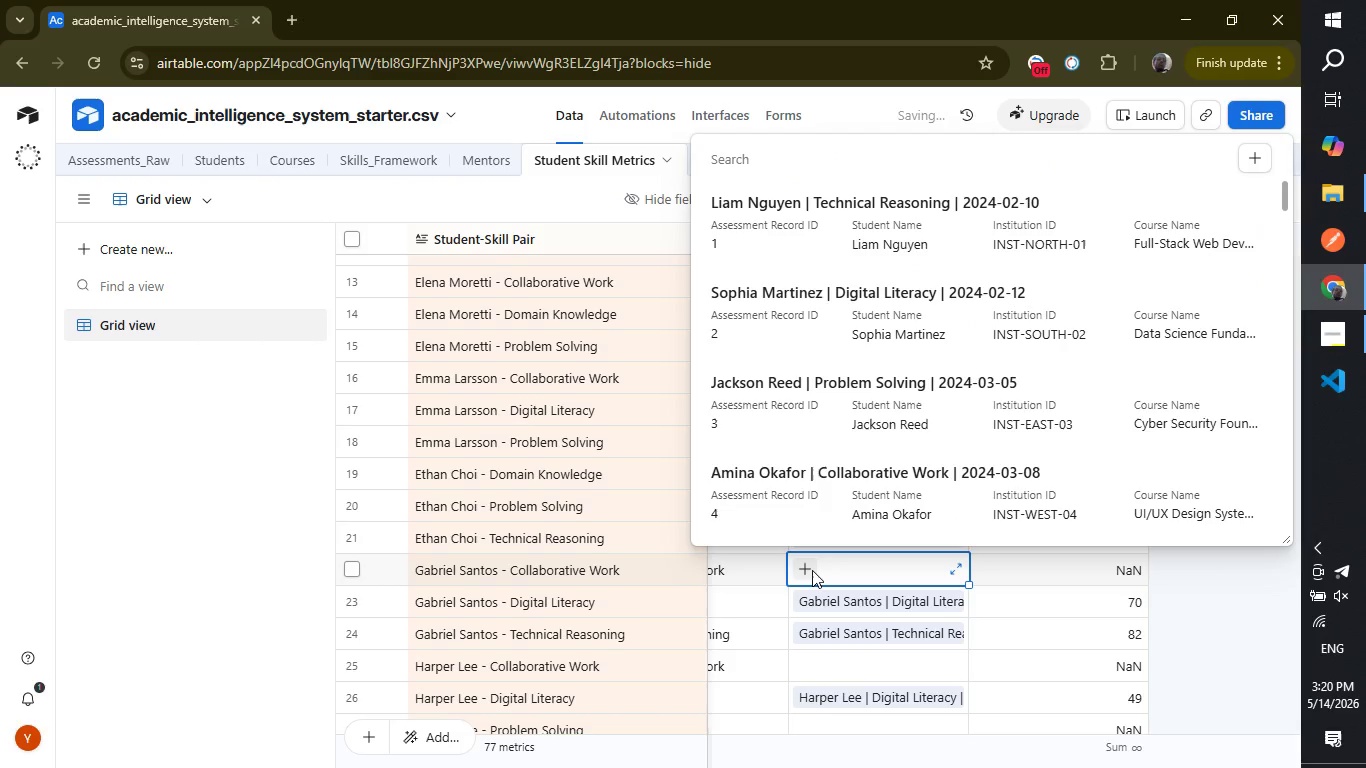 
type(gab)
 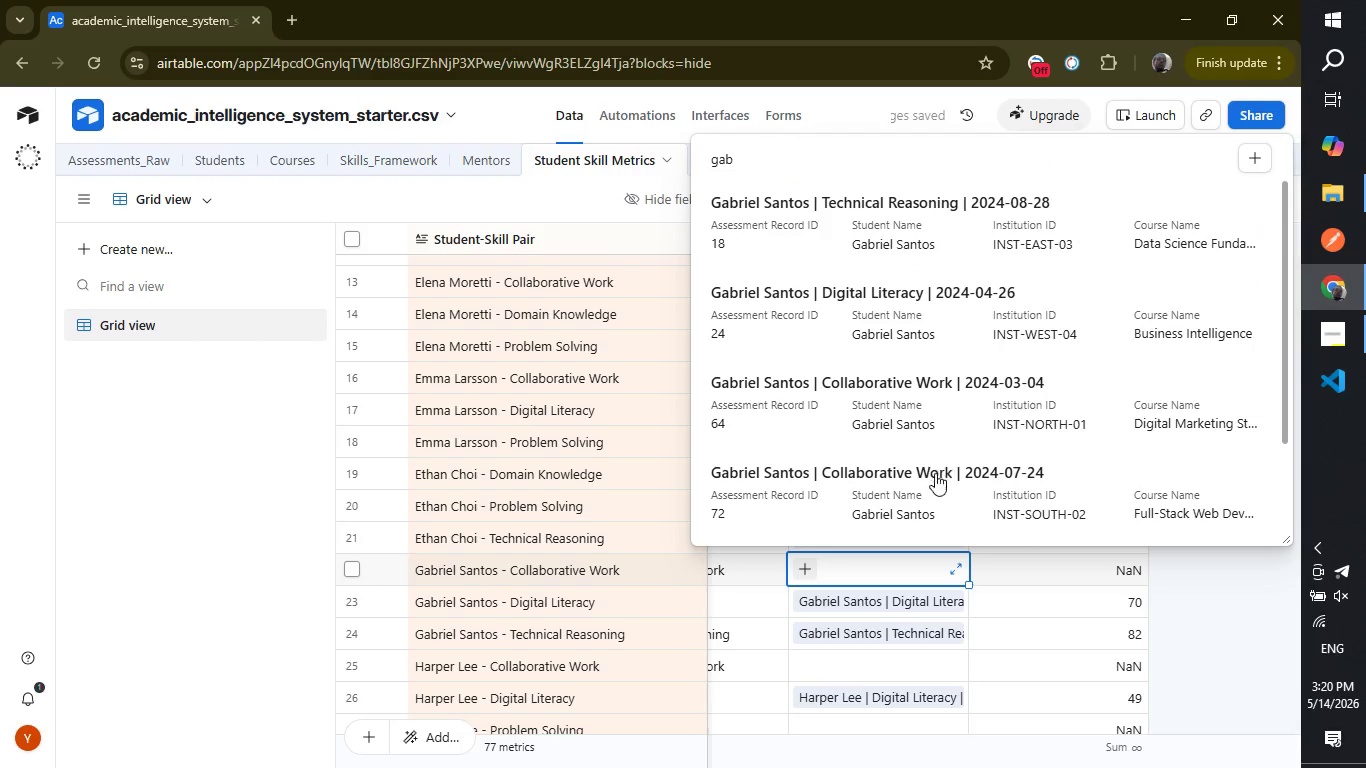 
left_click([923, 474])
 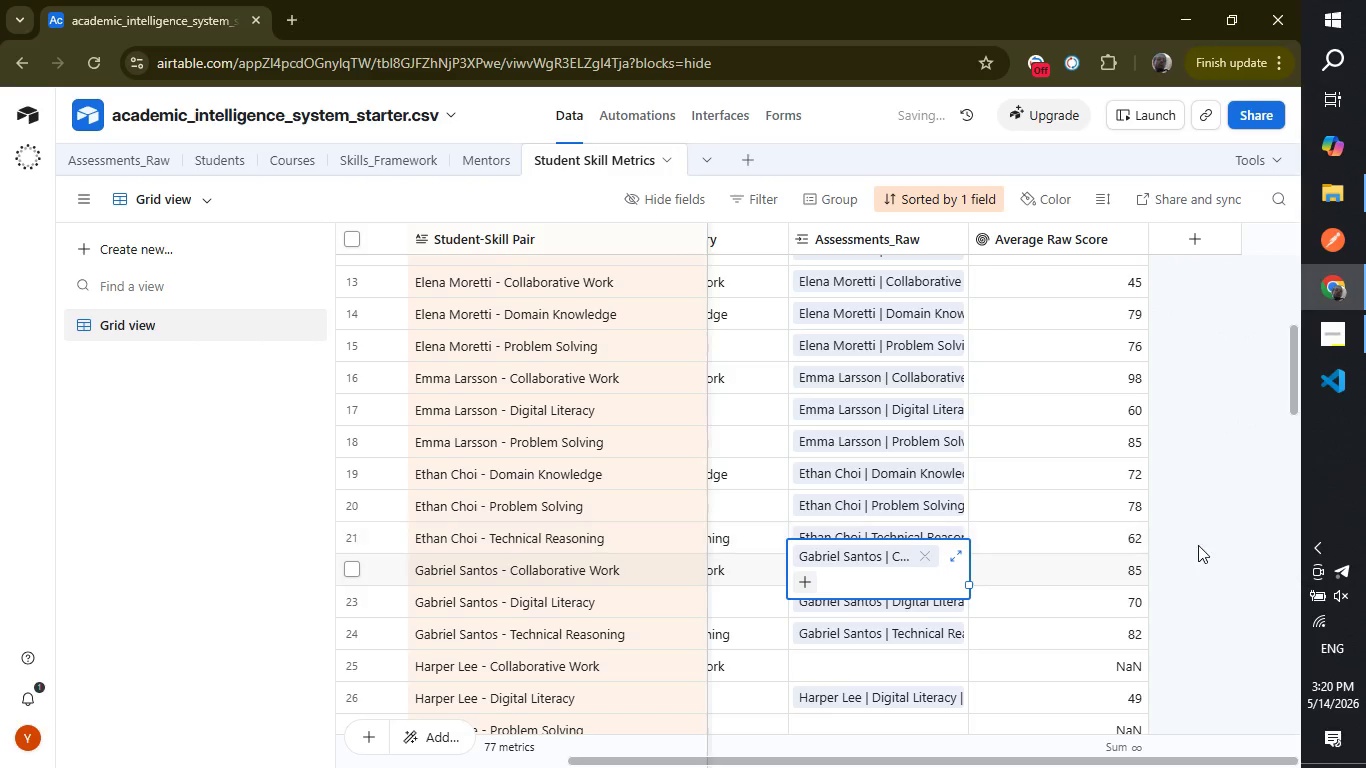 
left_click([1202, 545])
 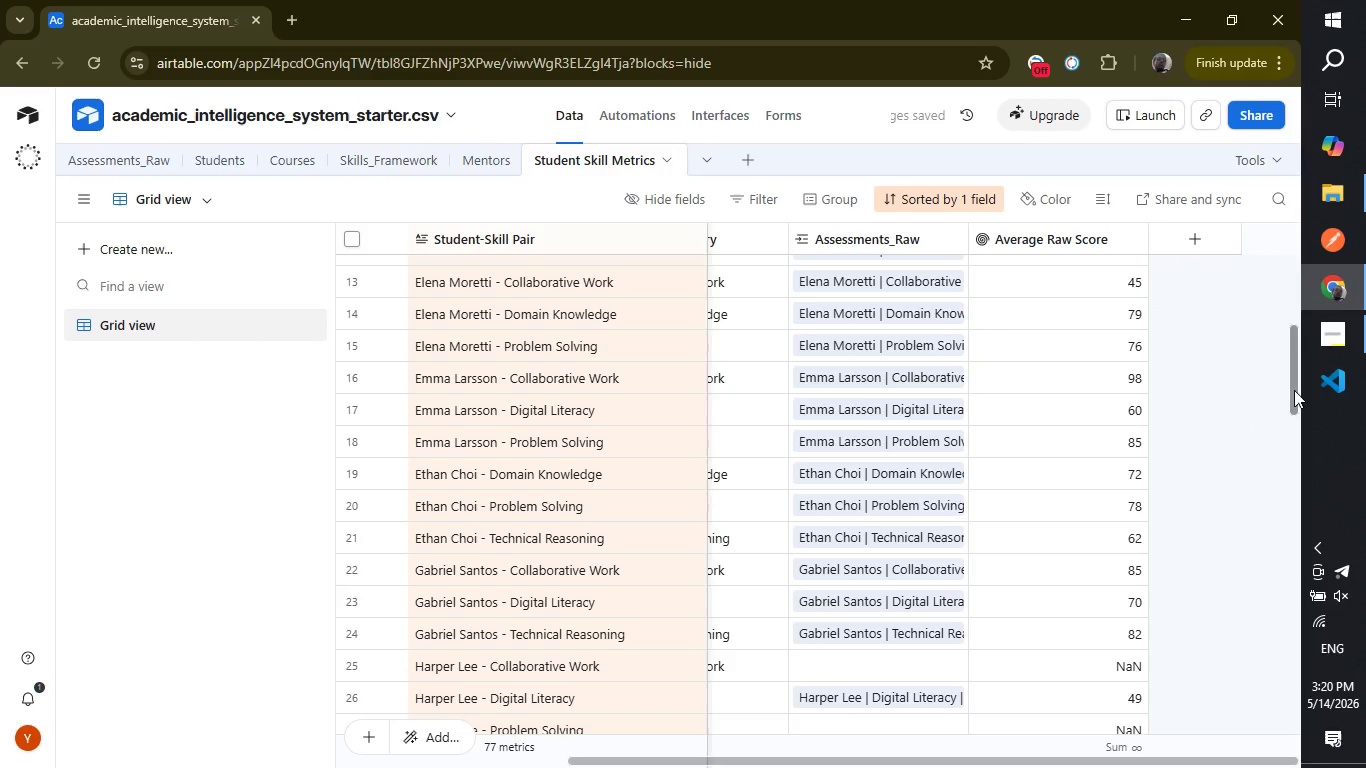 
left_click_drag(start_coordinate=[1294, 390], to_coordinate=[1280, 441])
 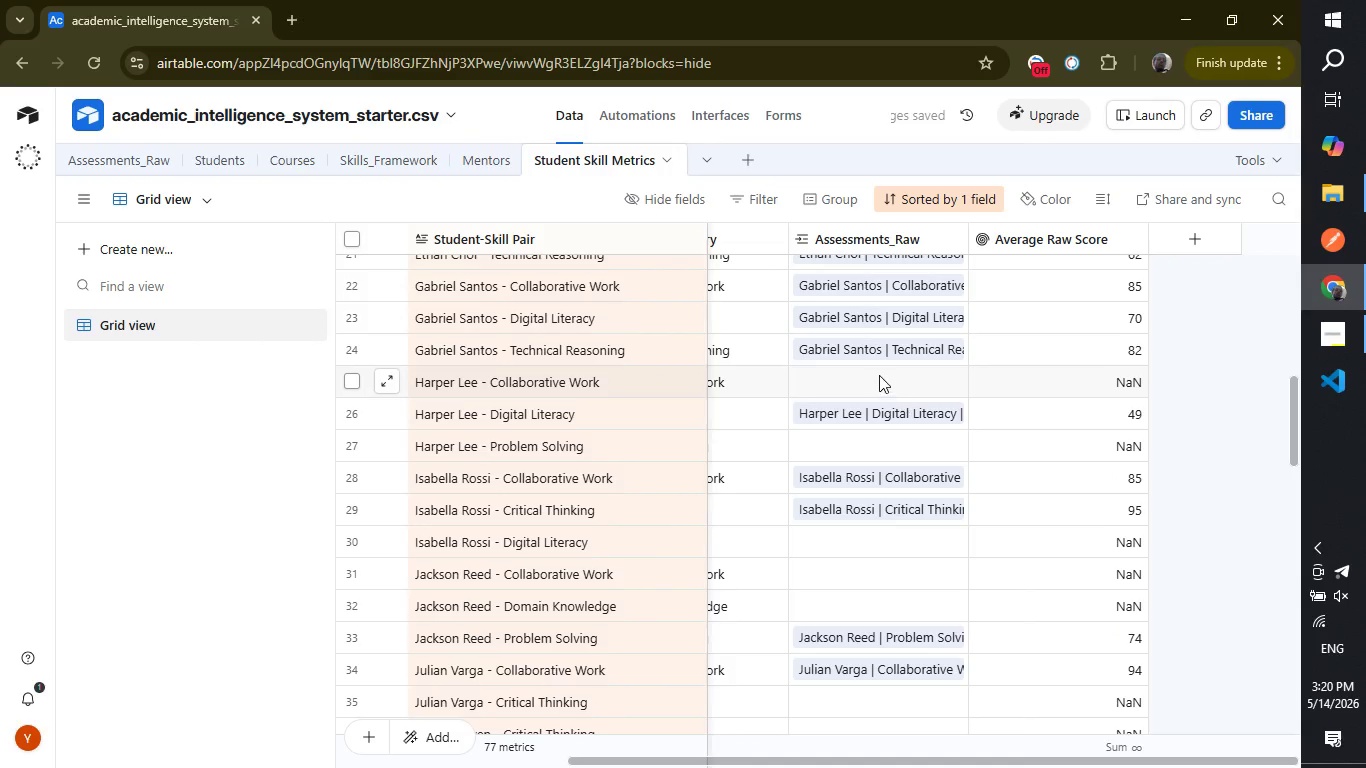 
left_click([878, 375])
 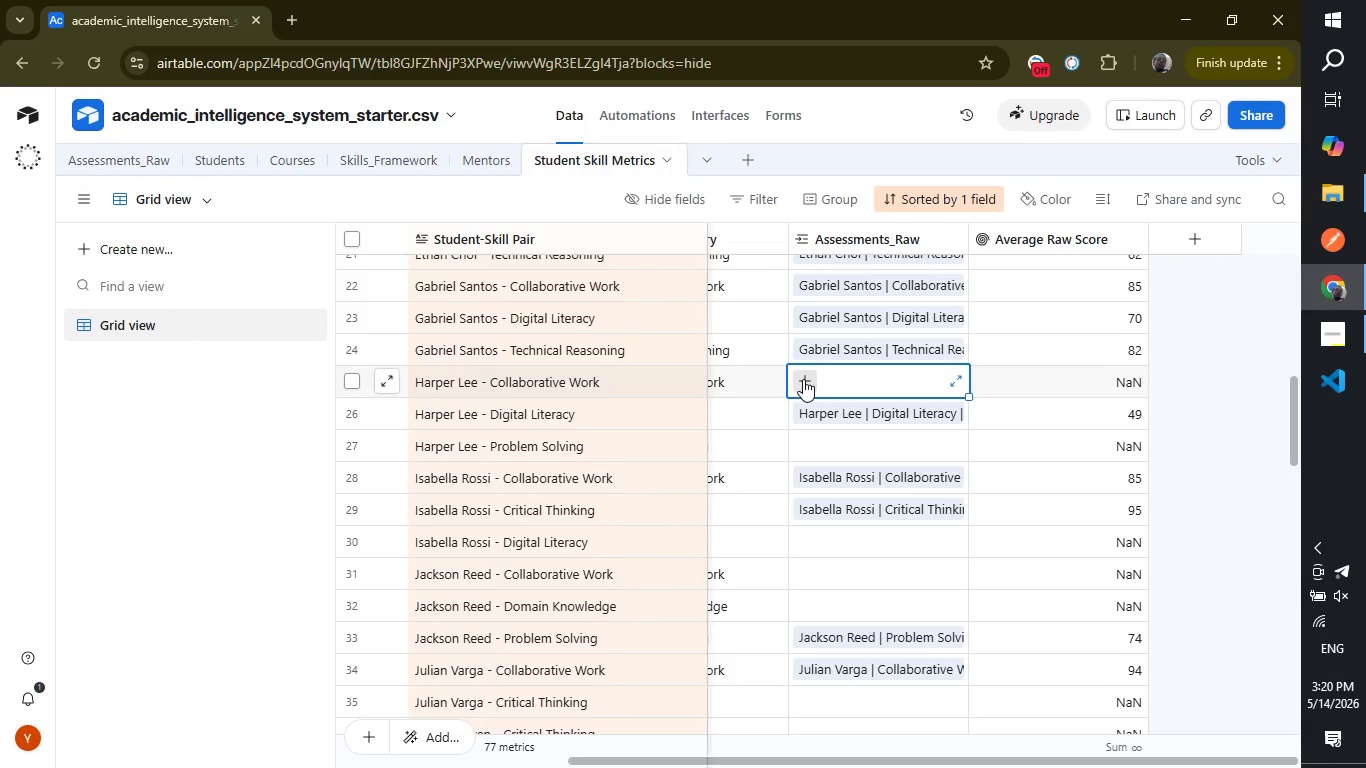 
left_click([803, 379])
 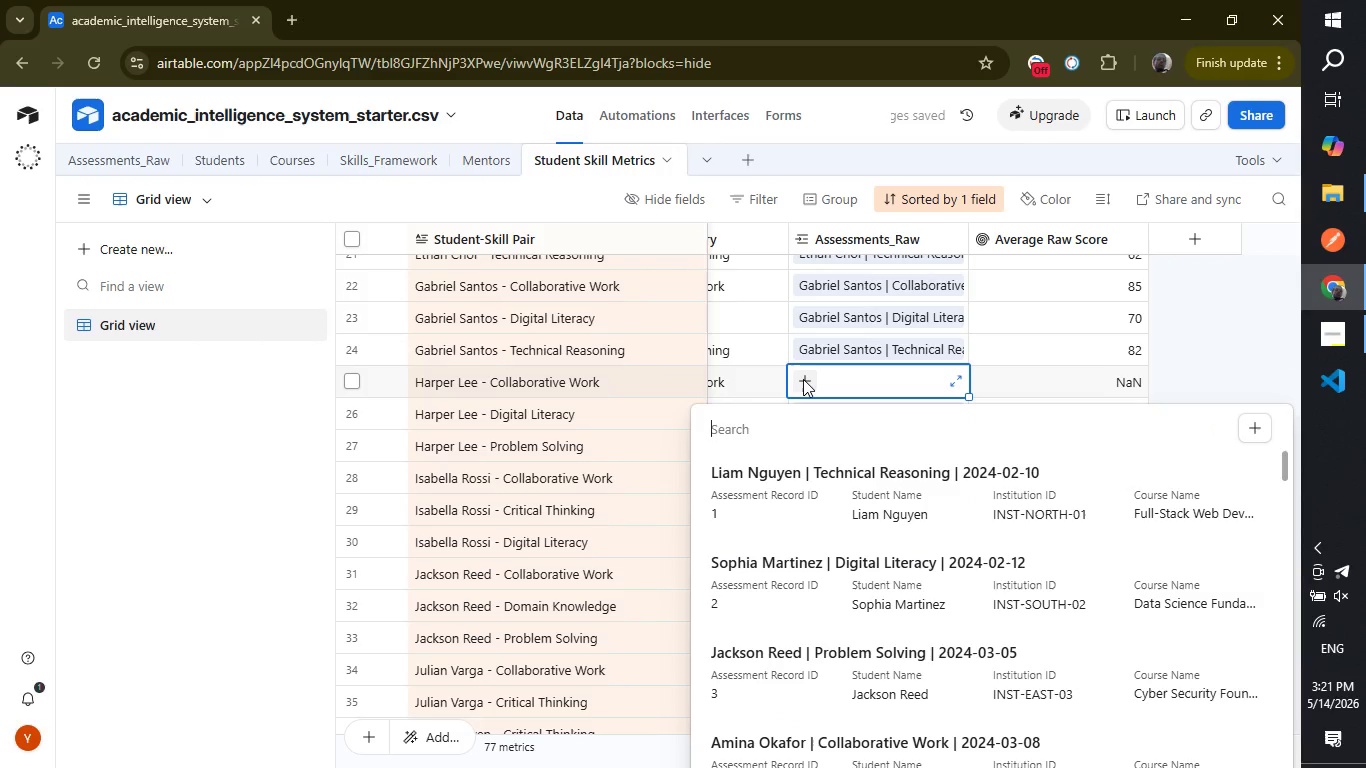 
type(har)
 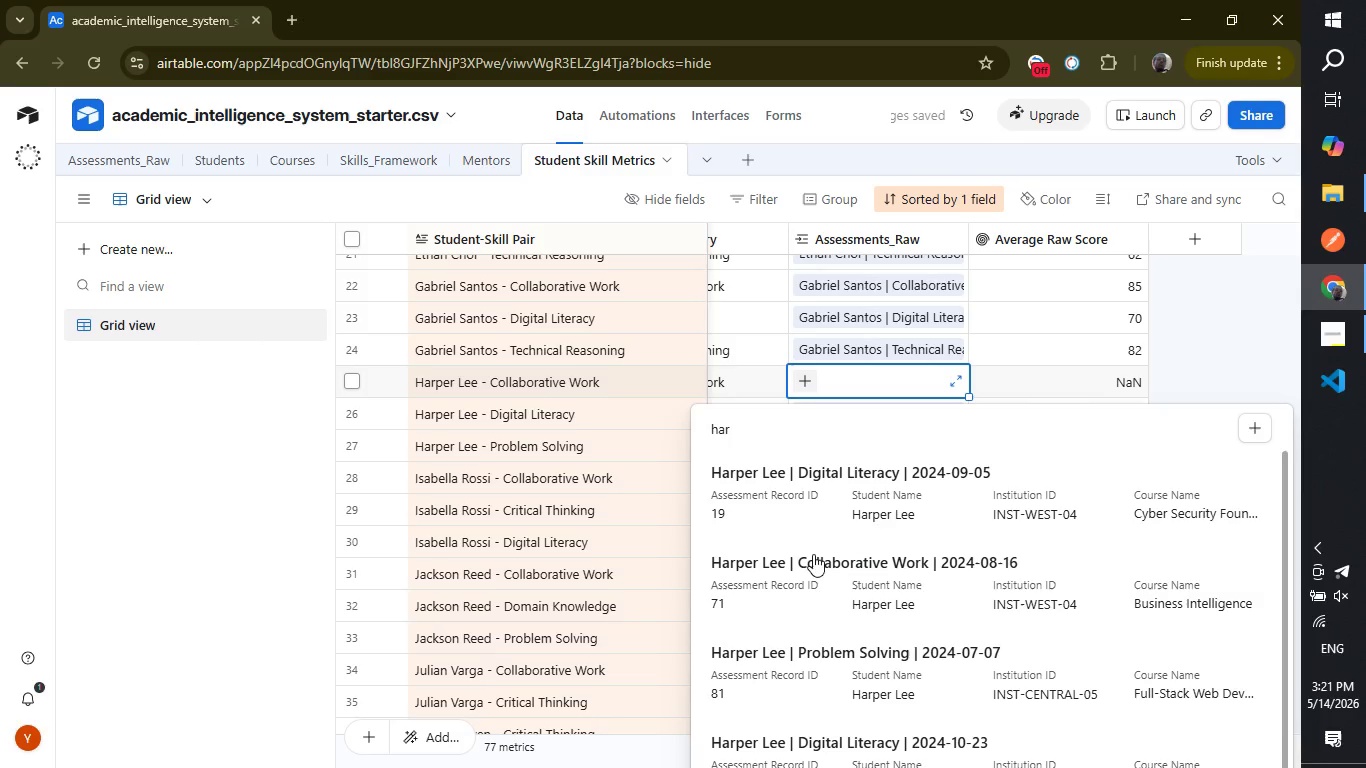 
left_click([813, 560])
 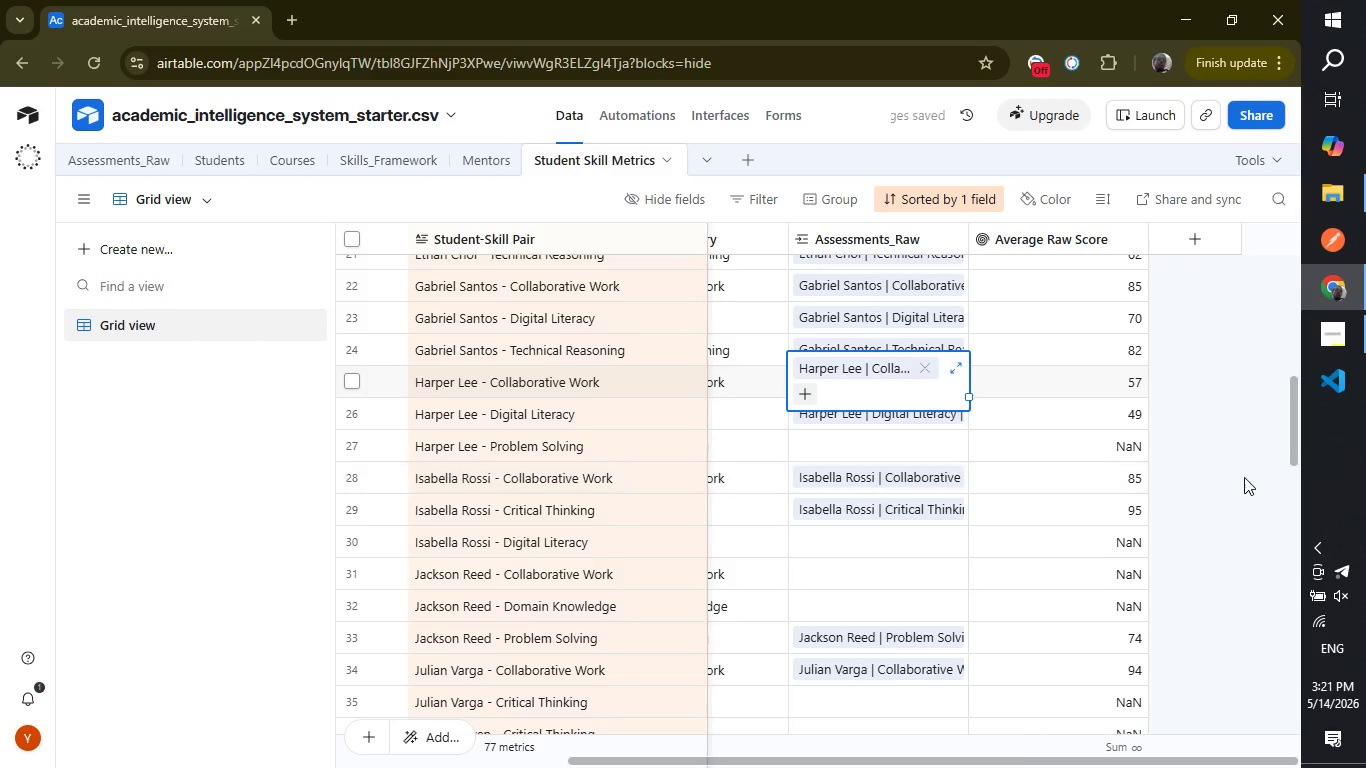 
left_click([1244, 476])
 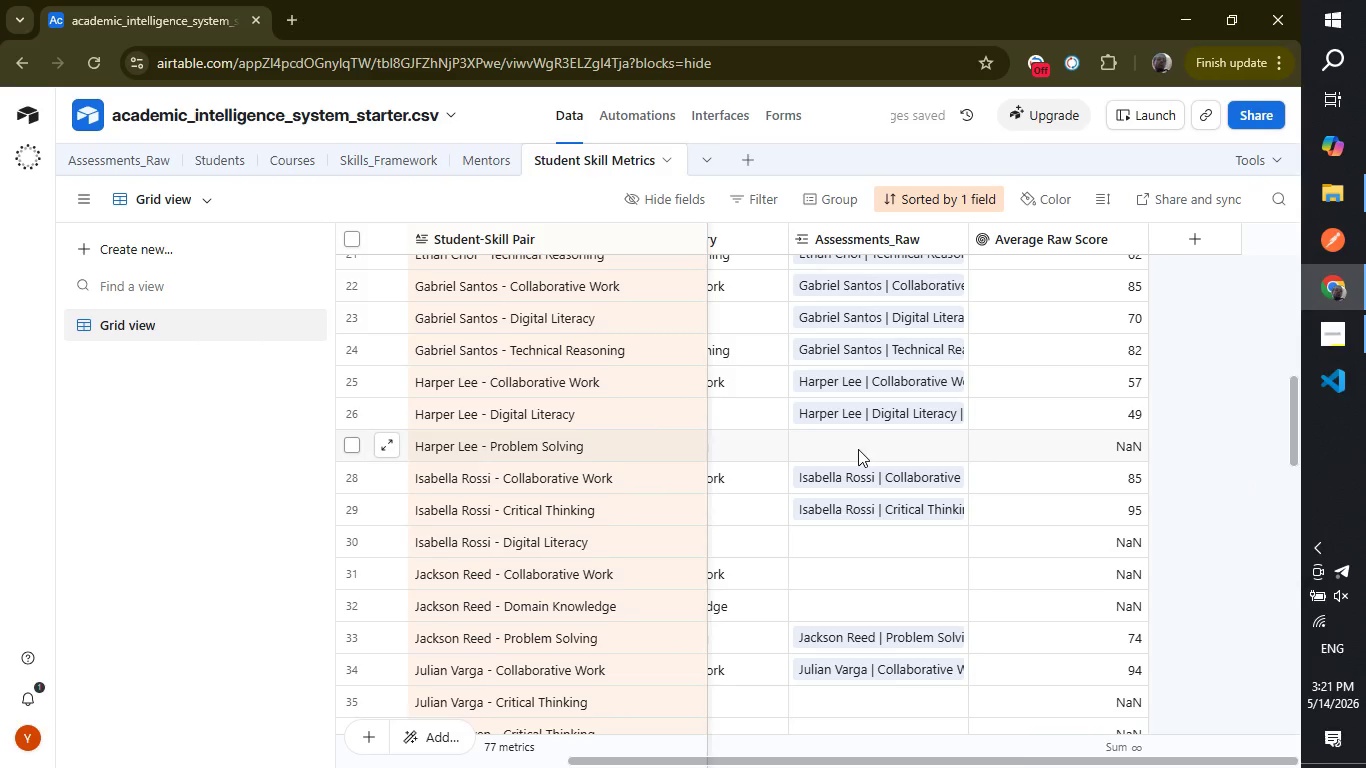 
left_click([858, 449])
 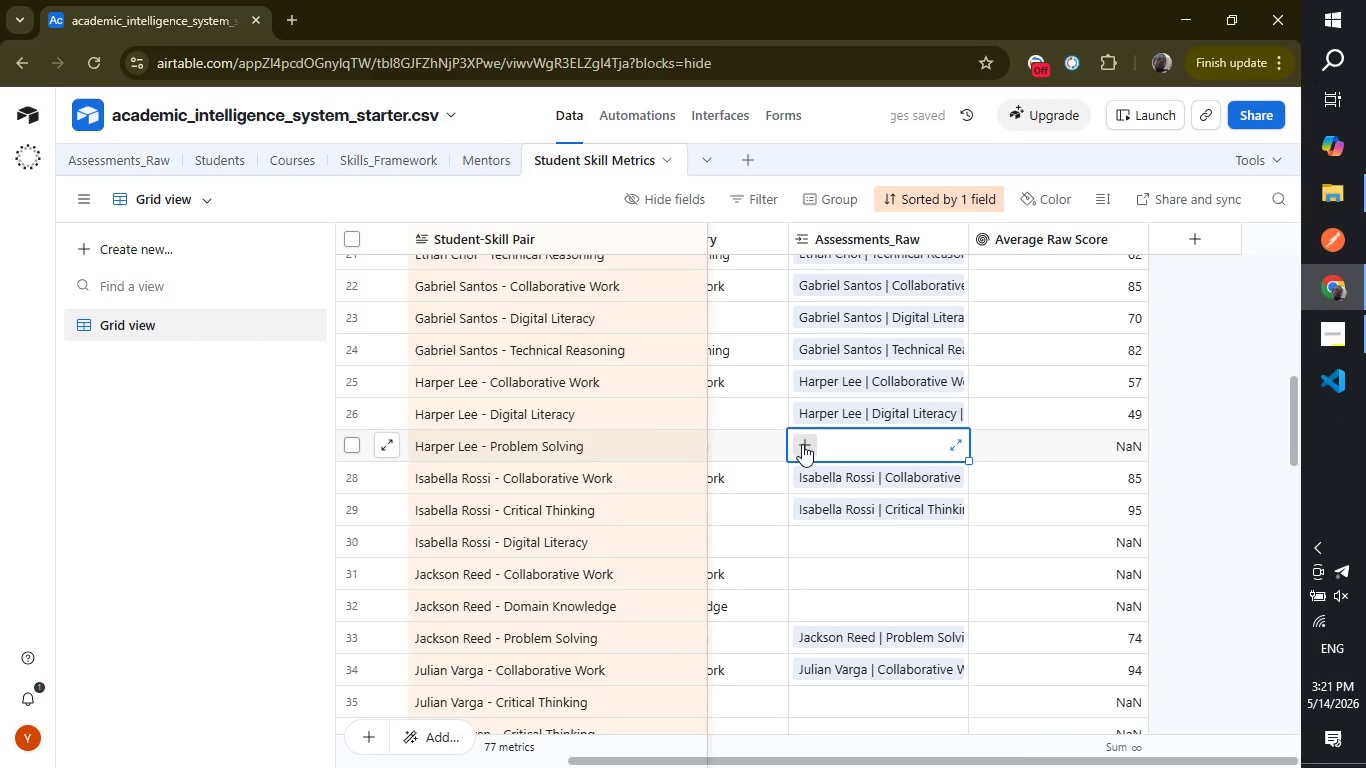 
left_click([802, 444])
 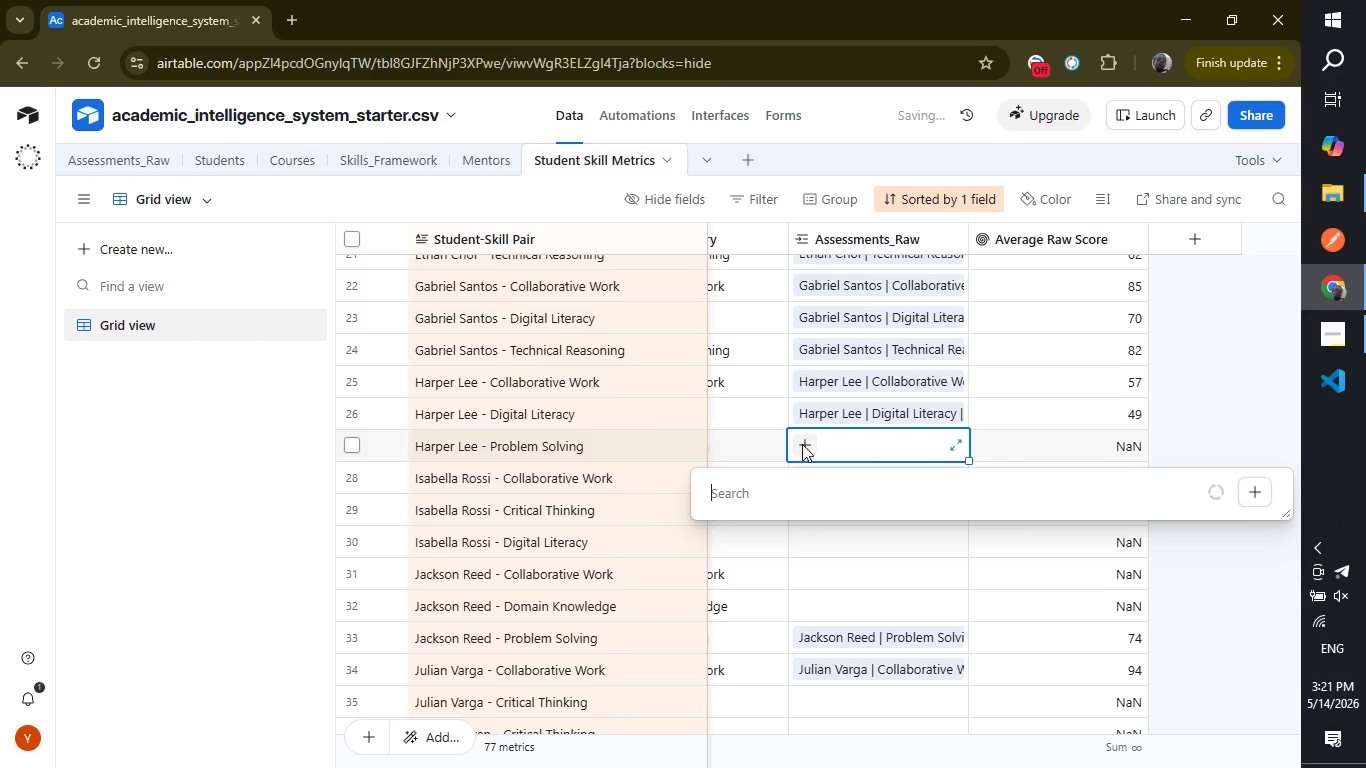 
type(harpe)
 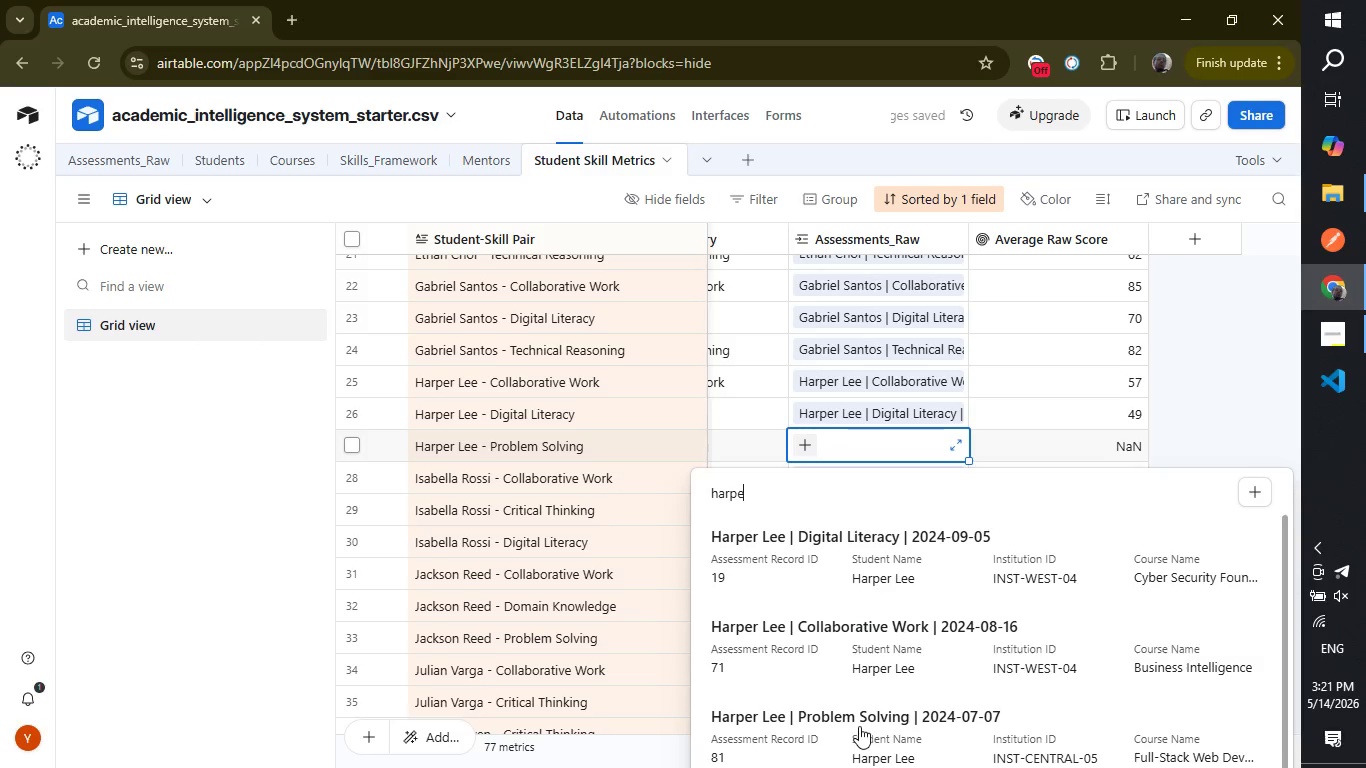 
left_click([859, 725])
 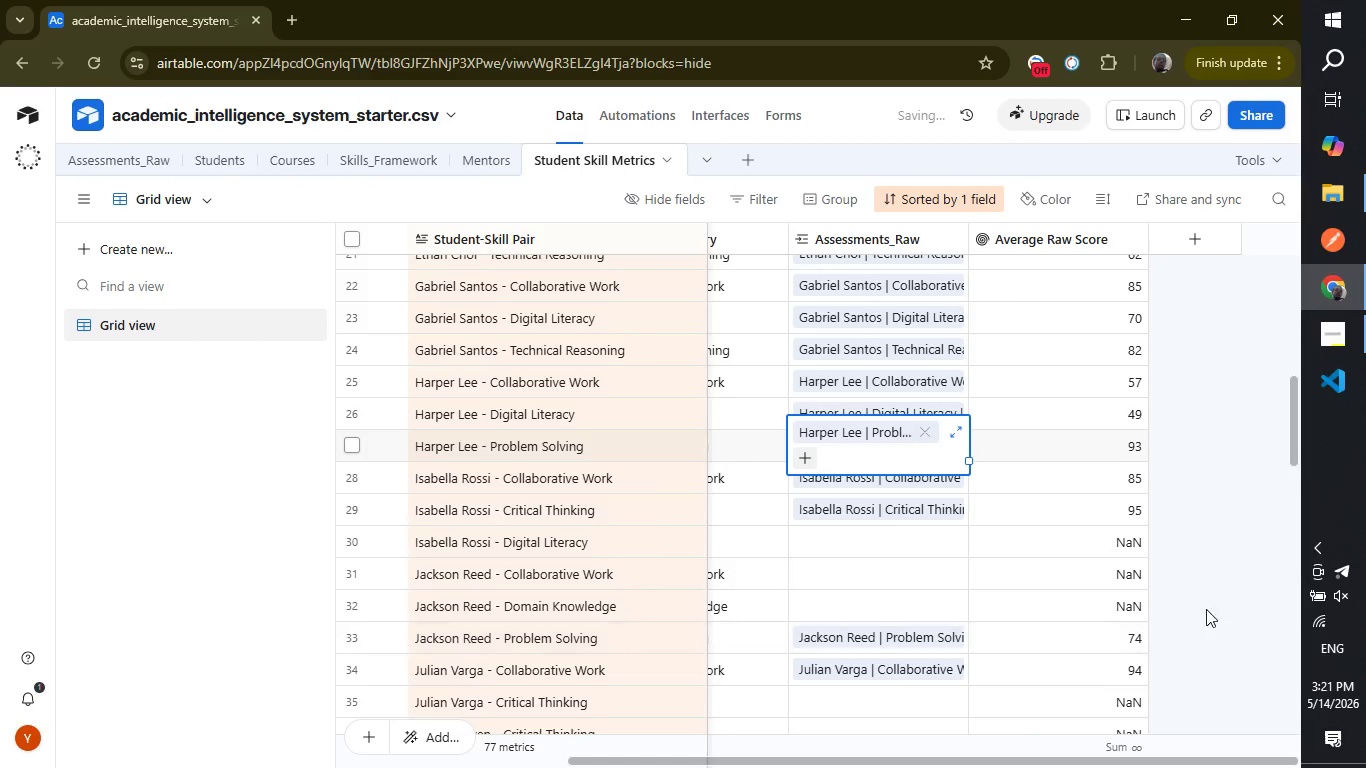 
left_click([1203, 618])
 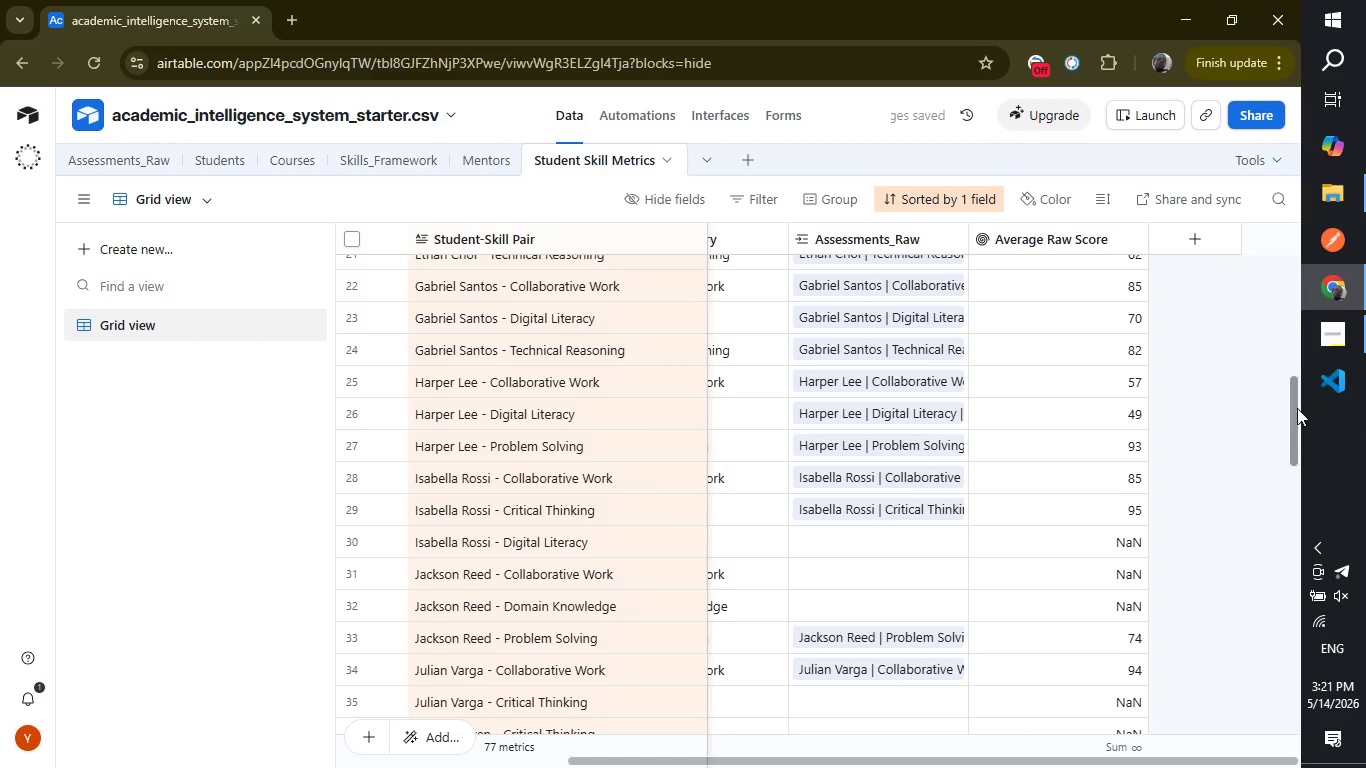 
left_click_drag(start_coordinate=[1294, 410], to_coordinate=[1294, 454])
 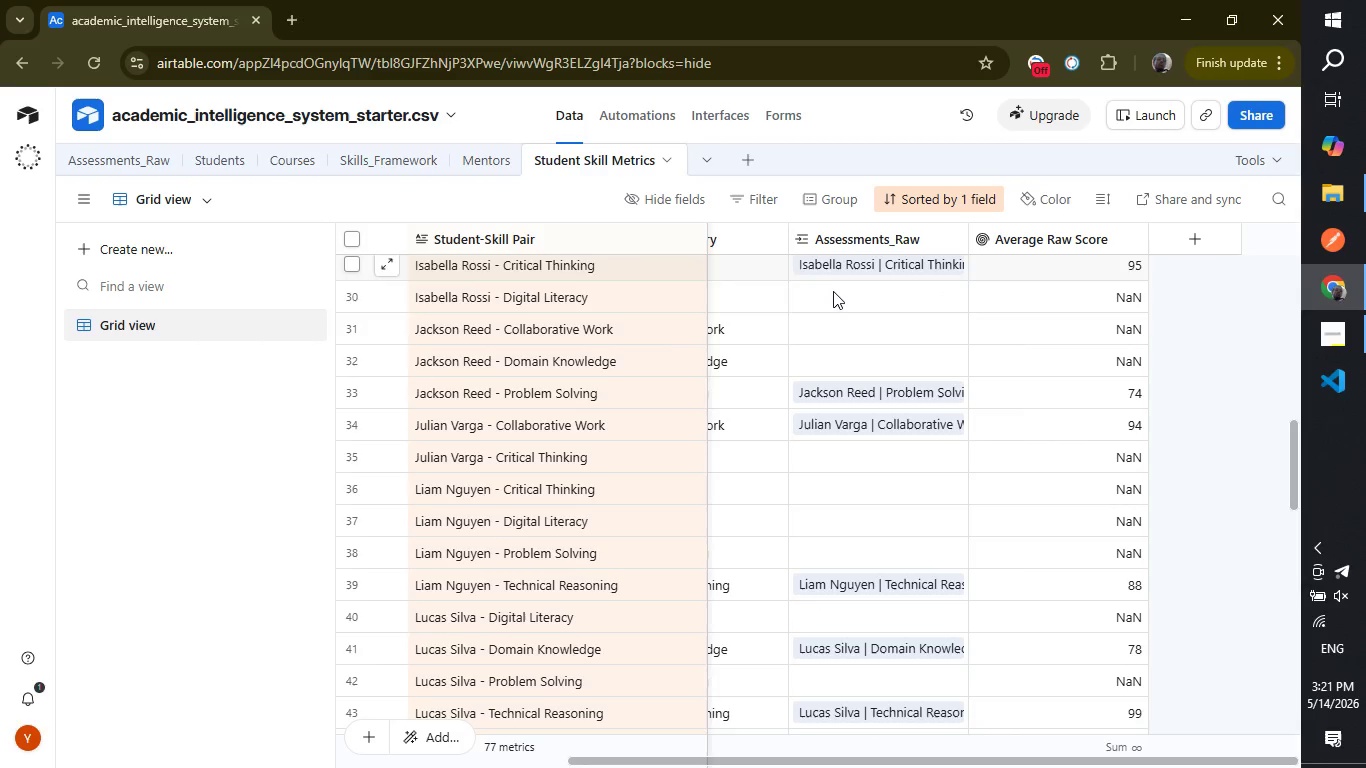 
left_click([837, 296])
 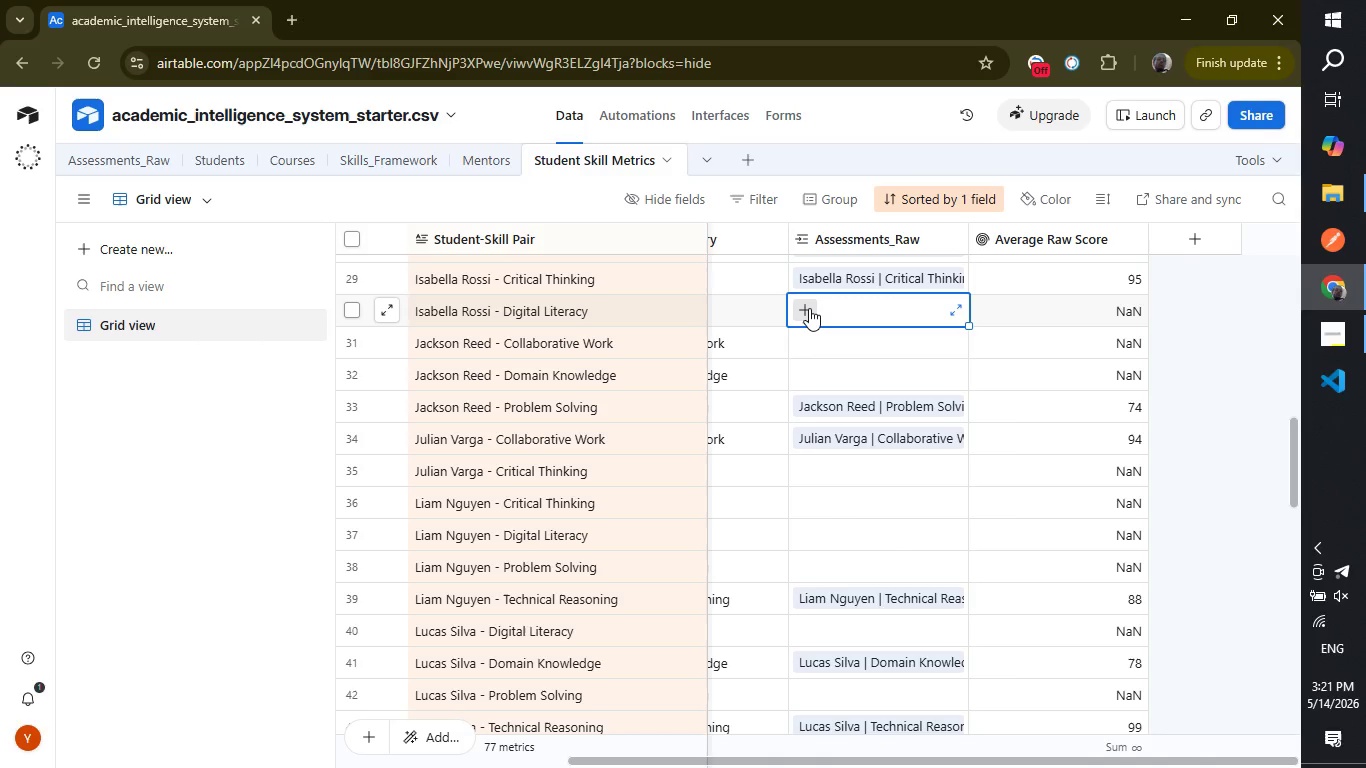 
left_click([809, 308])
 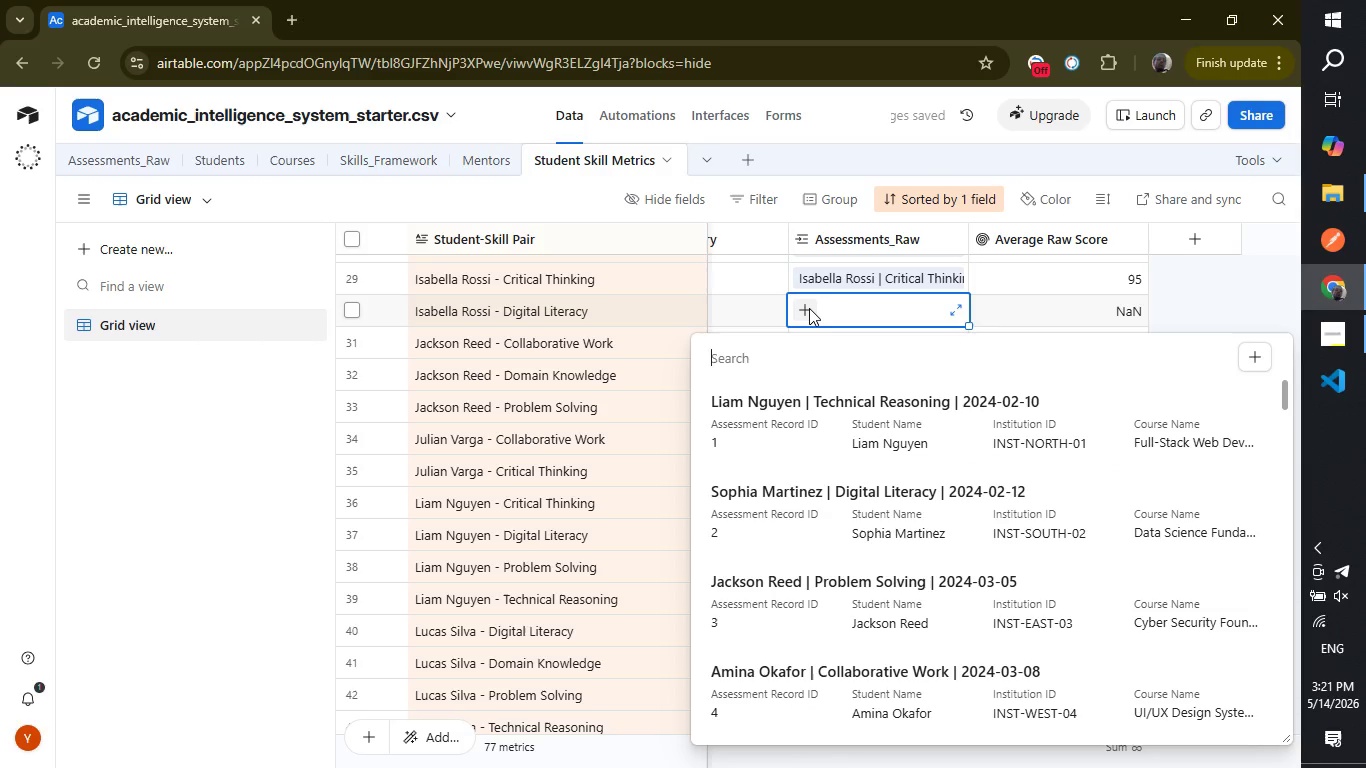 
type(isa)
 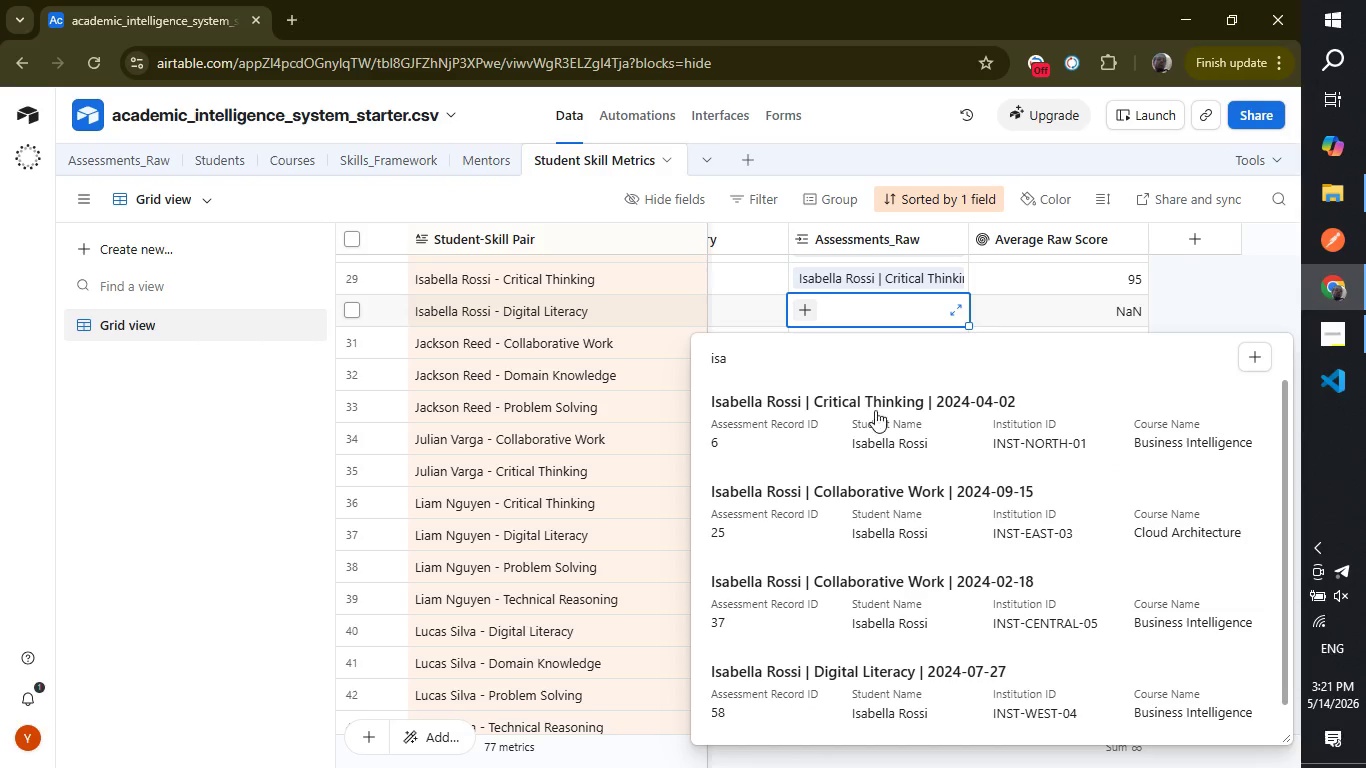 
wait(5.36)
 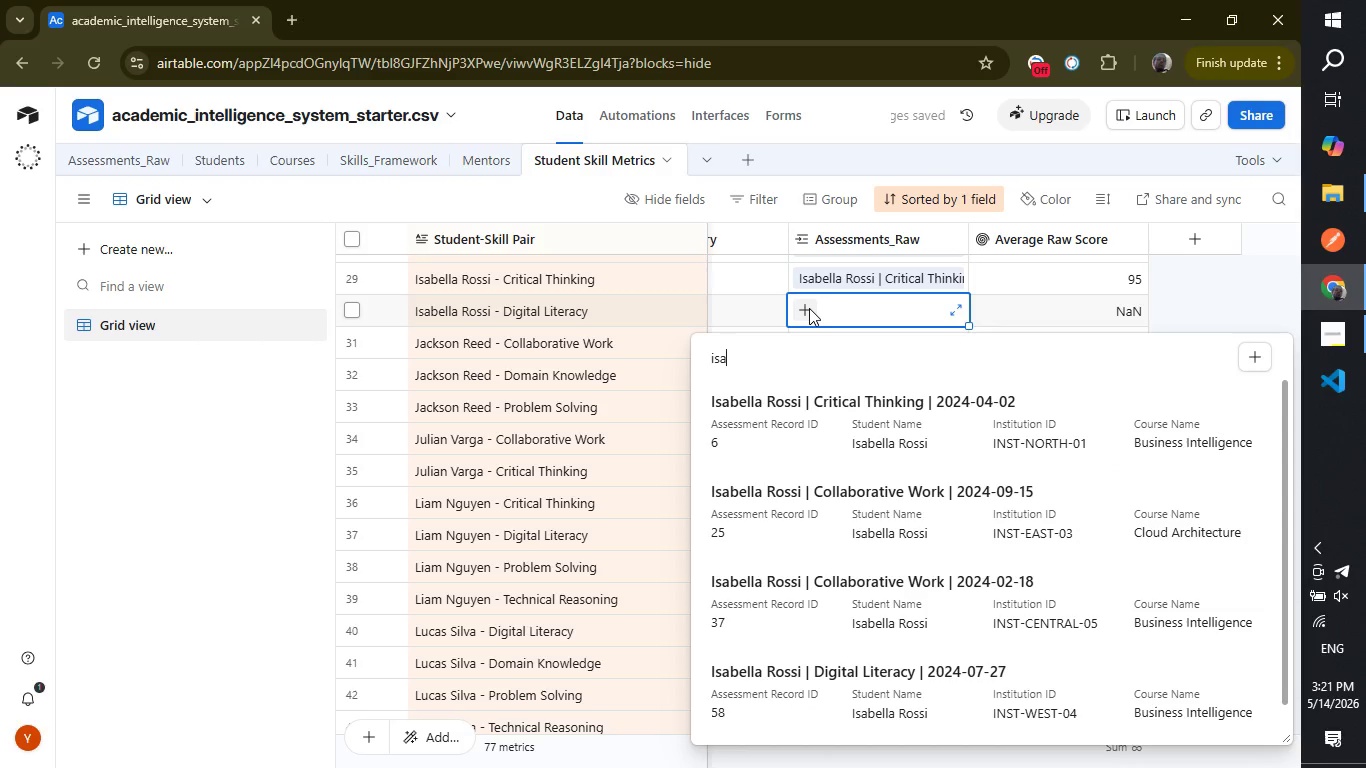 
left_click([846, 675])
 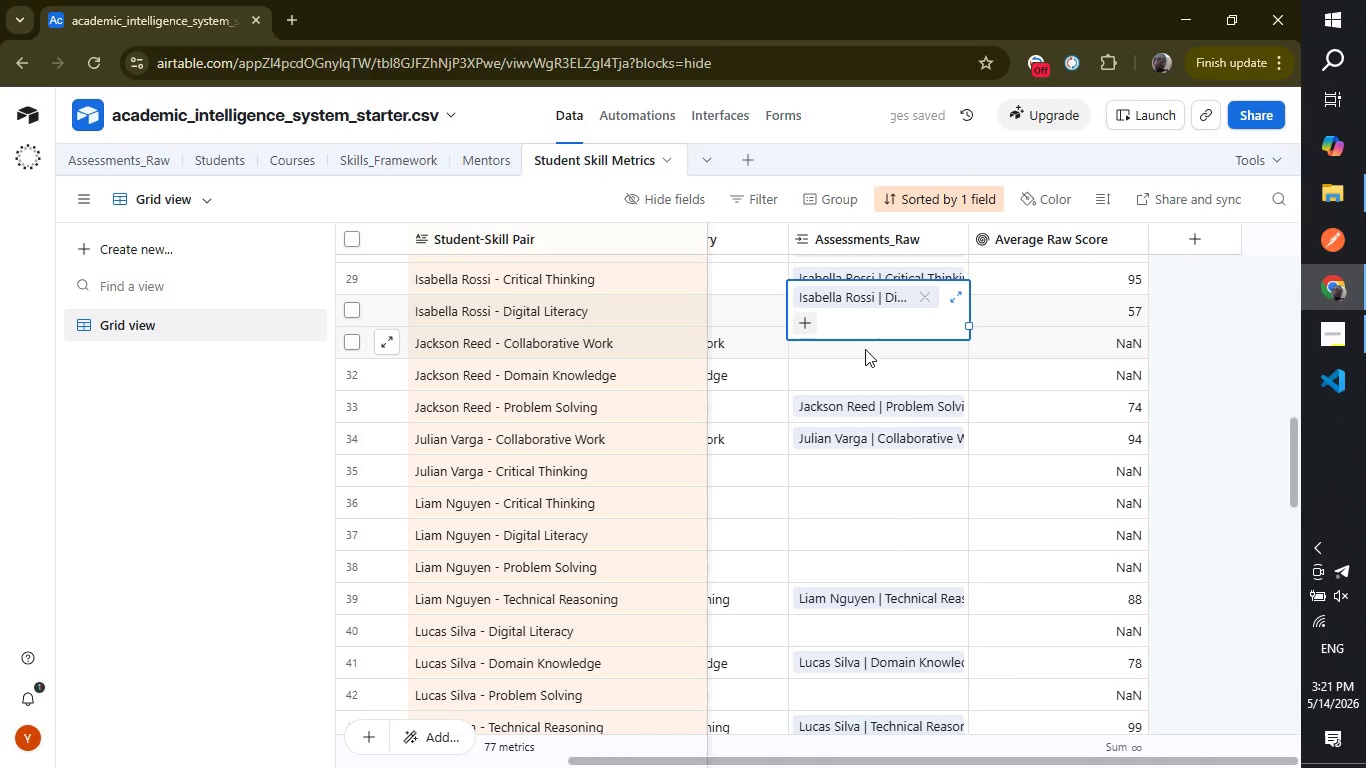 
left_click([865, 349])
 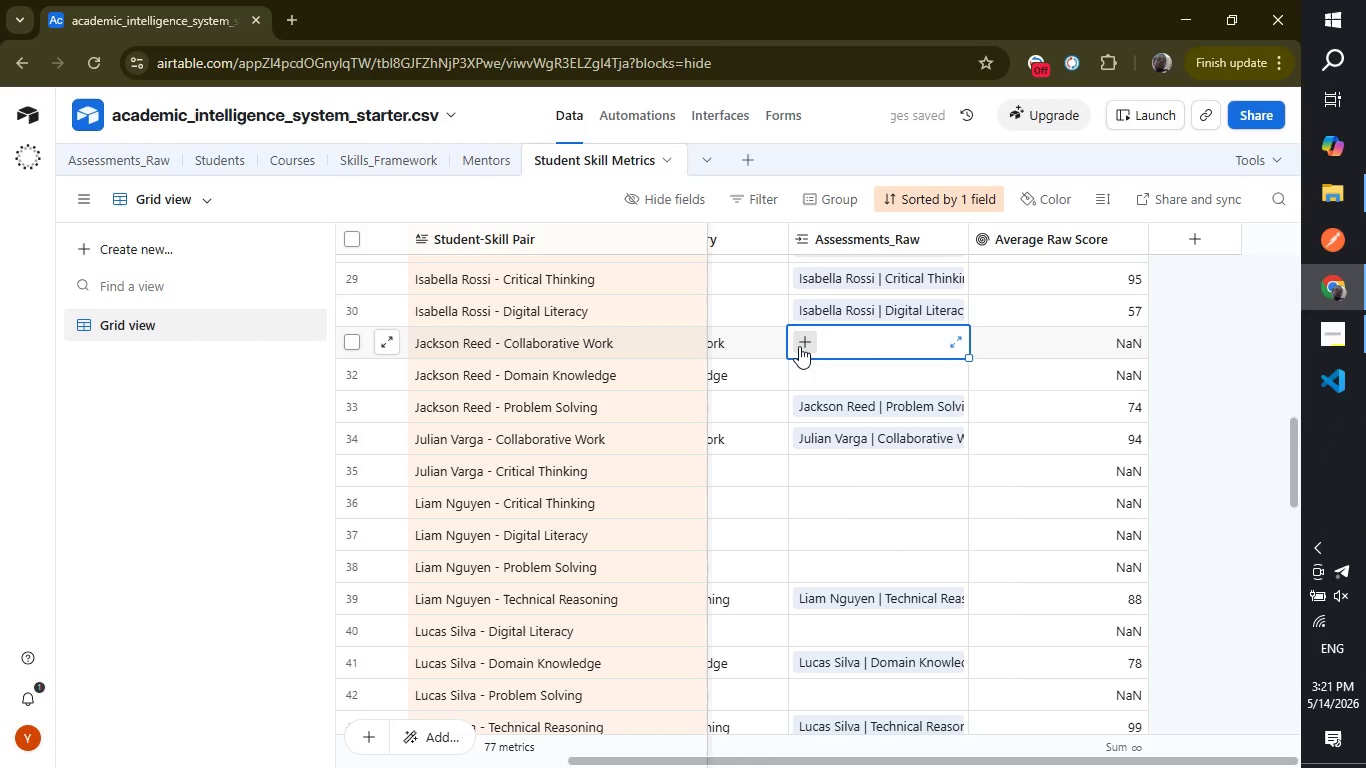 
left_click([799, 346])
 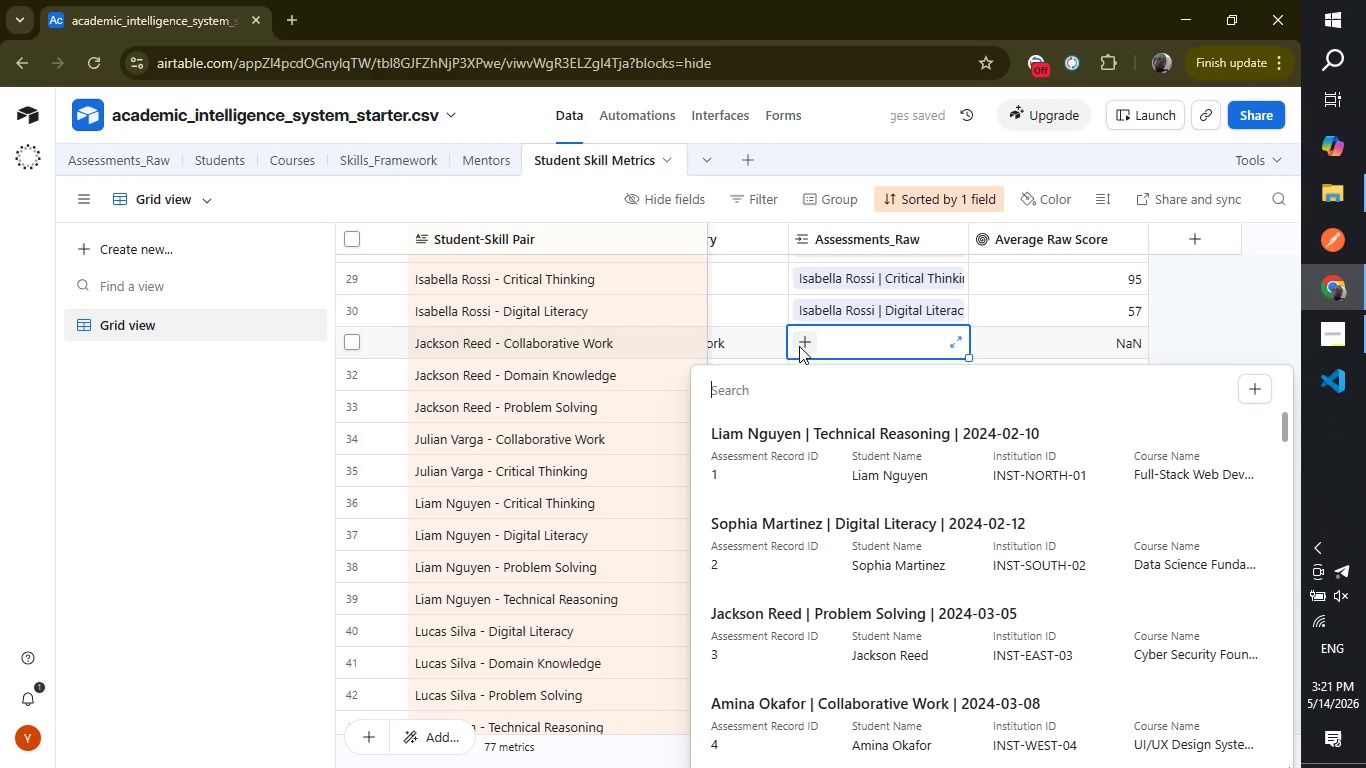 
type(ja)
 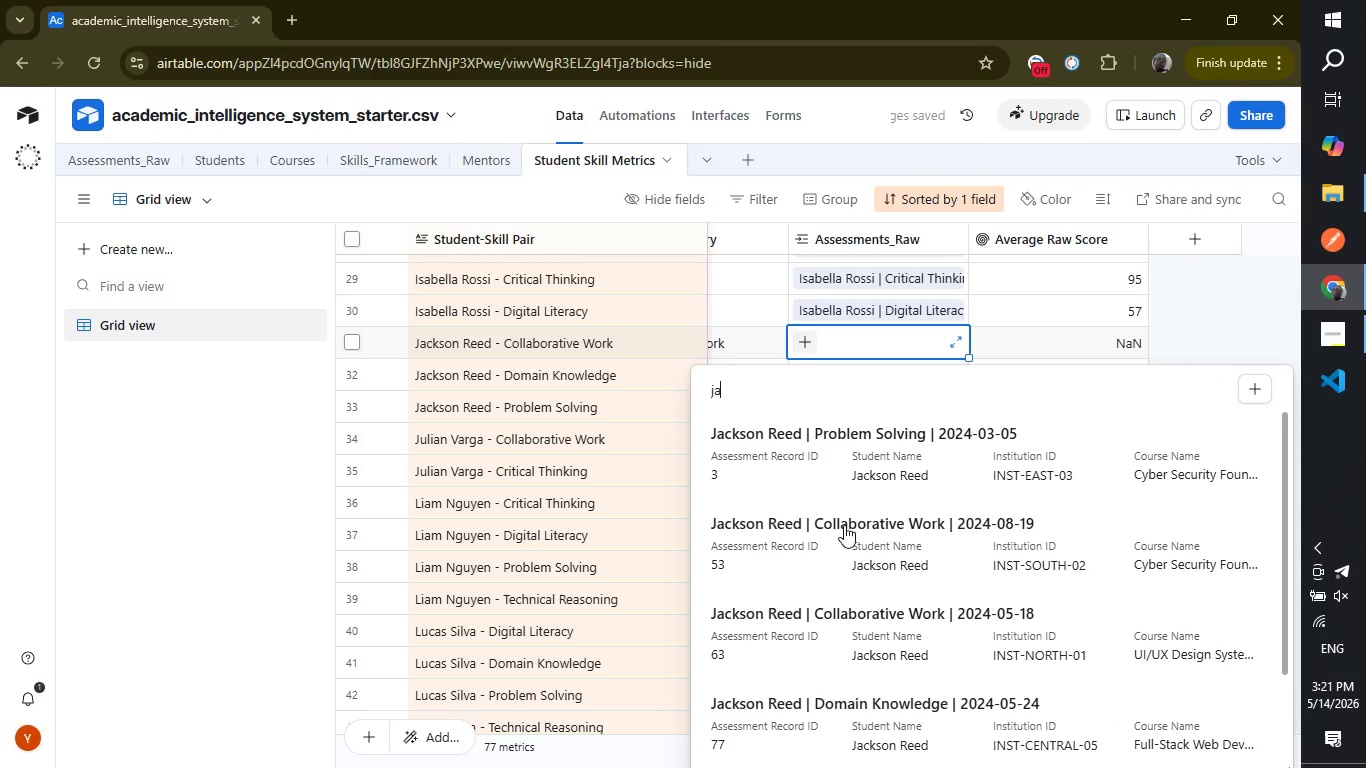 
left_click([845, 531])
 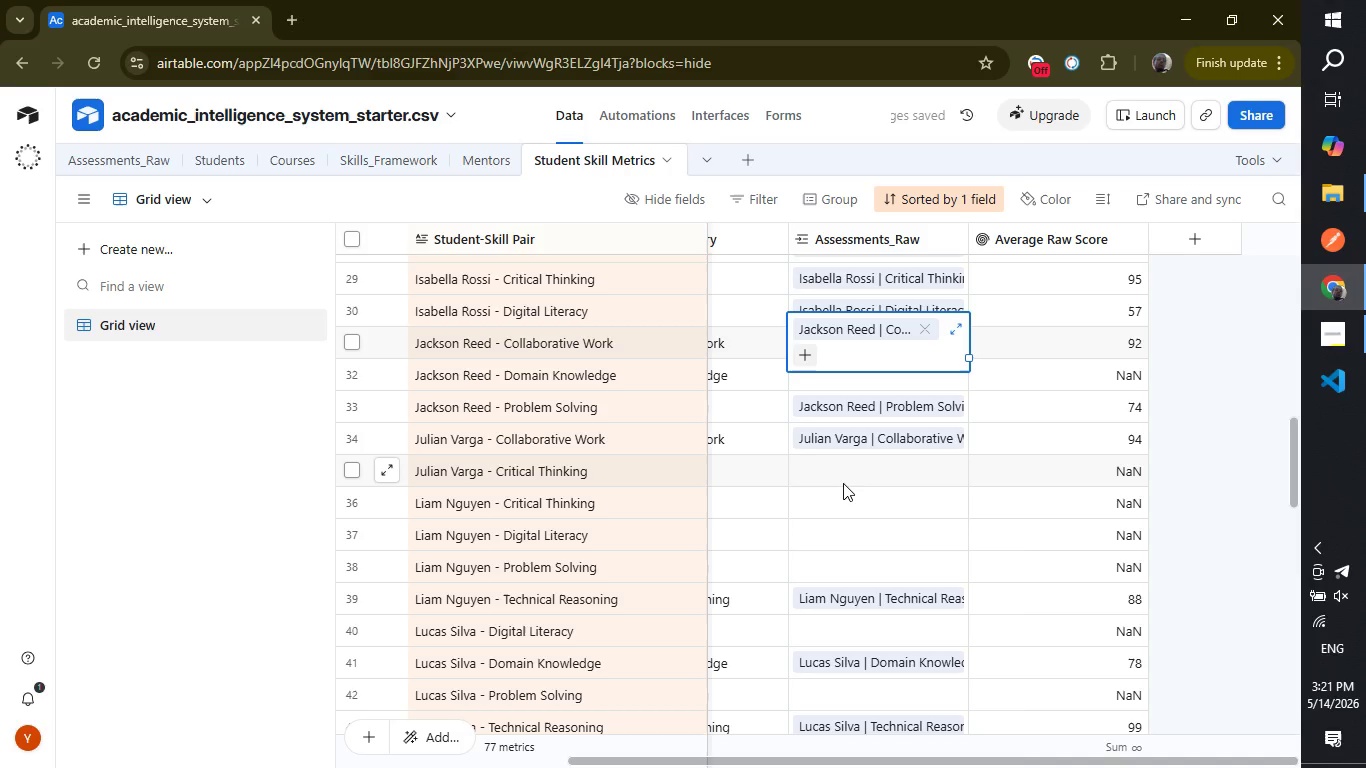 
left_click([843, 483])
 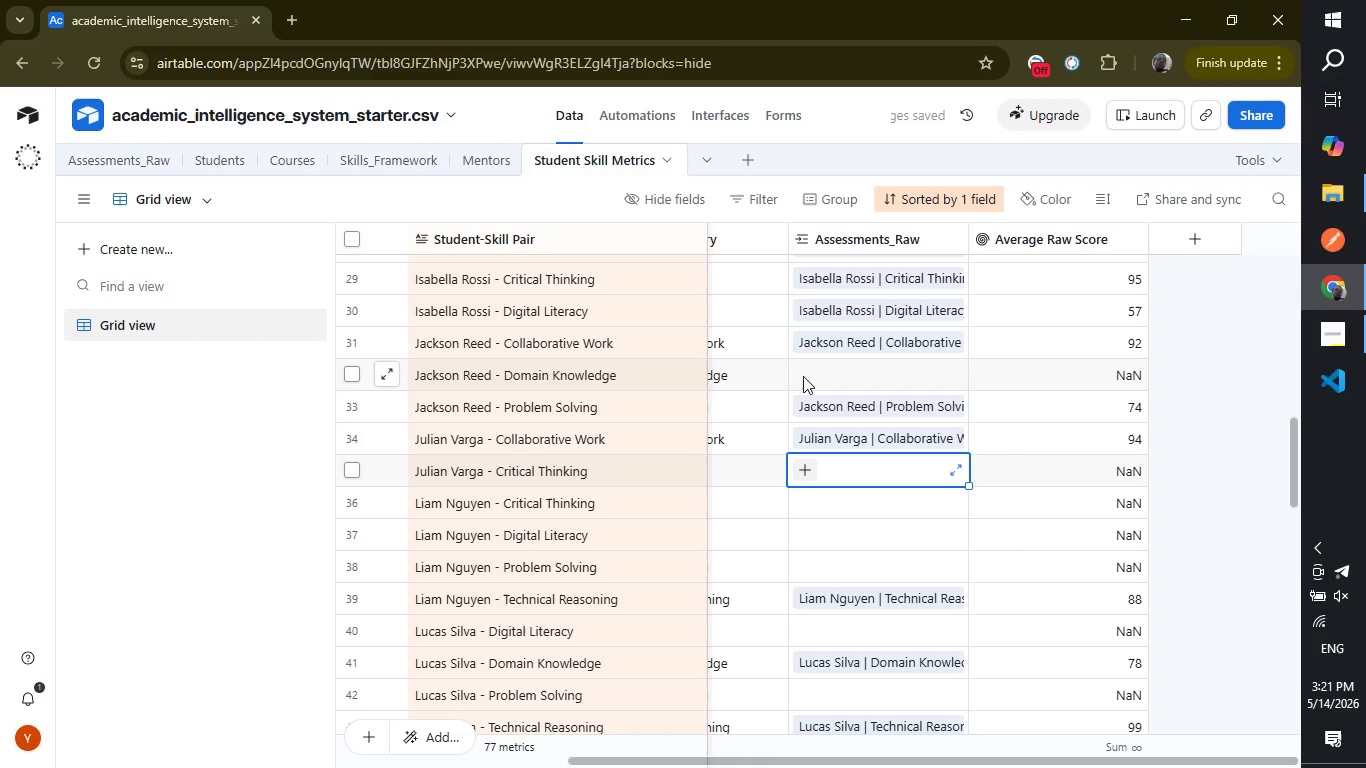 
left_click([803, 376])
 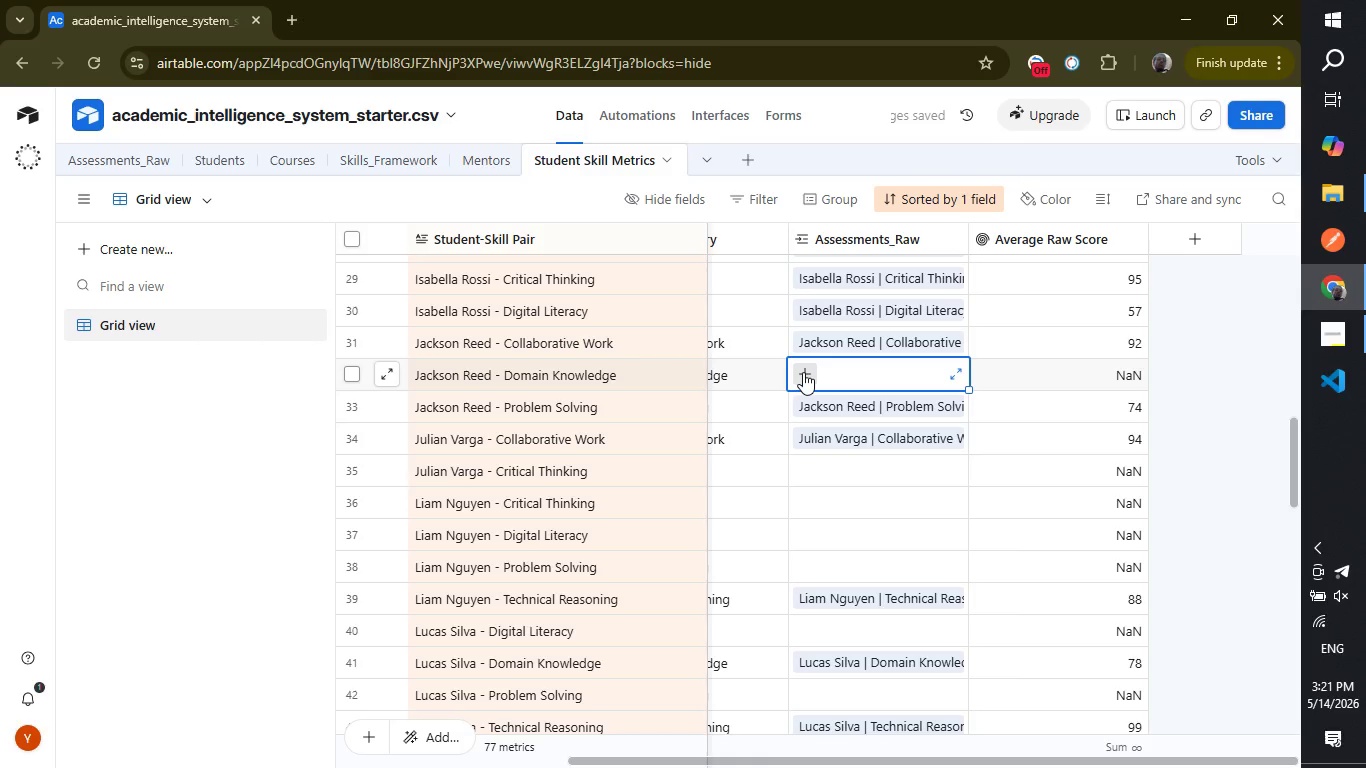 
left_click([803, 372])
 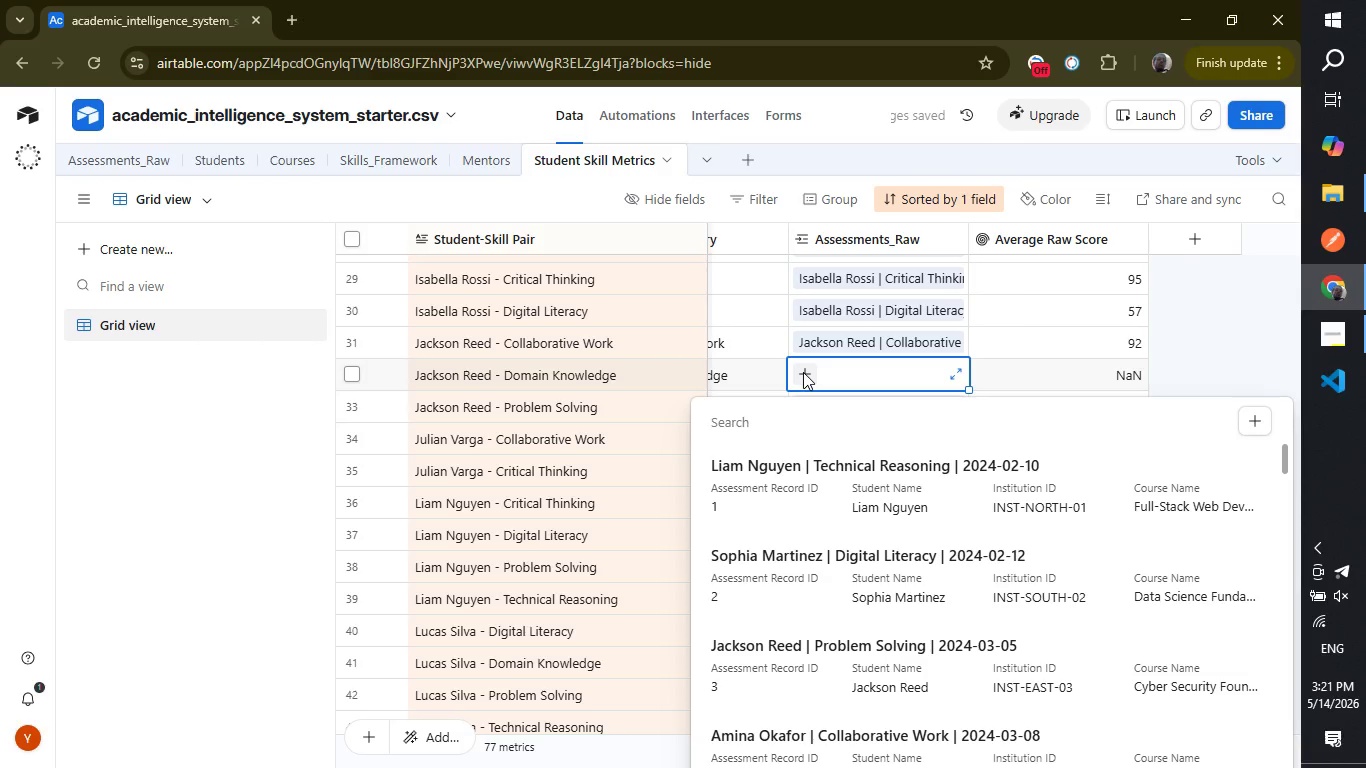 
type(jack)
 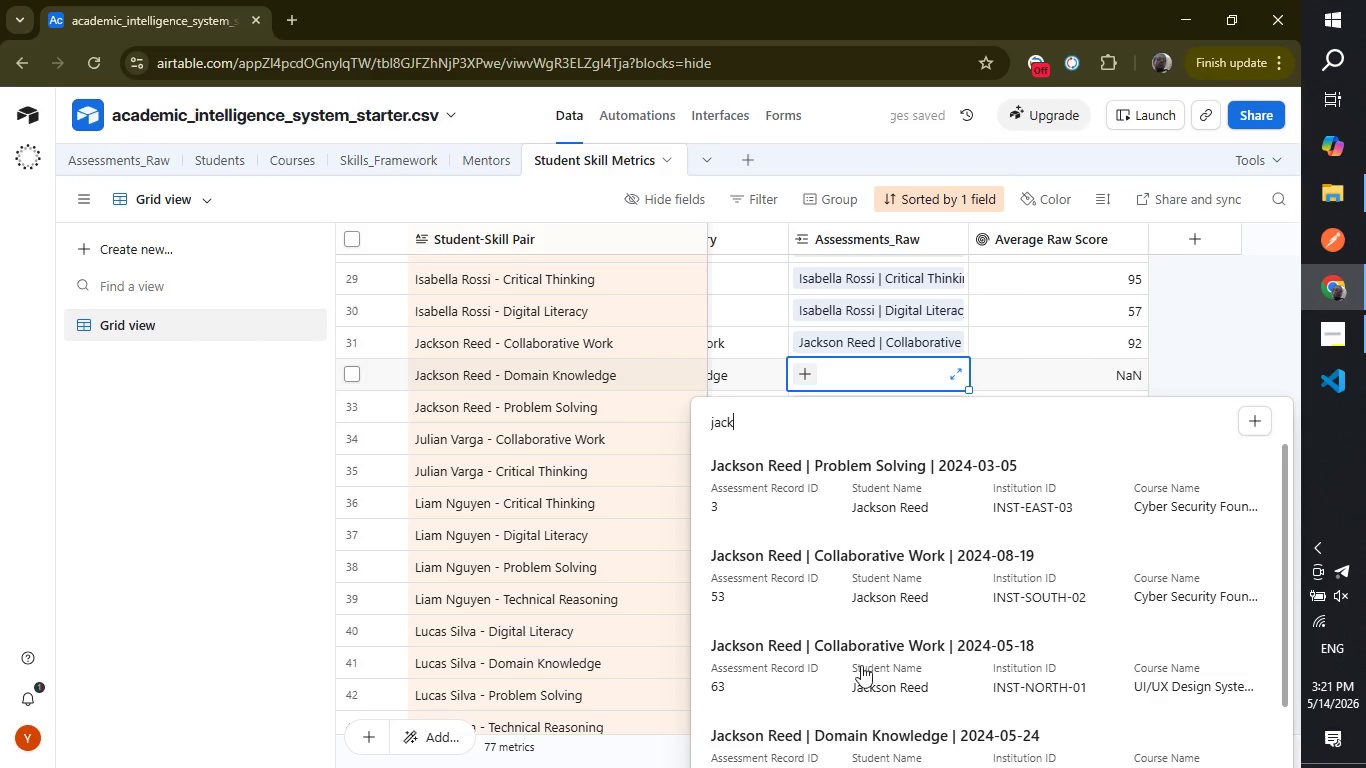 
left_click([858, 748])
 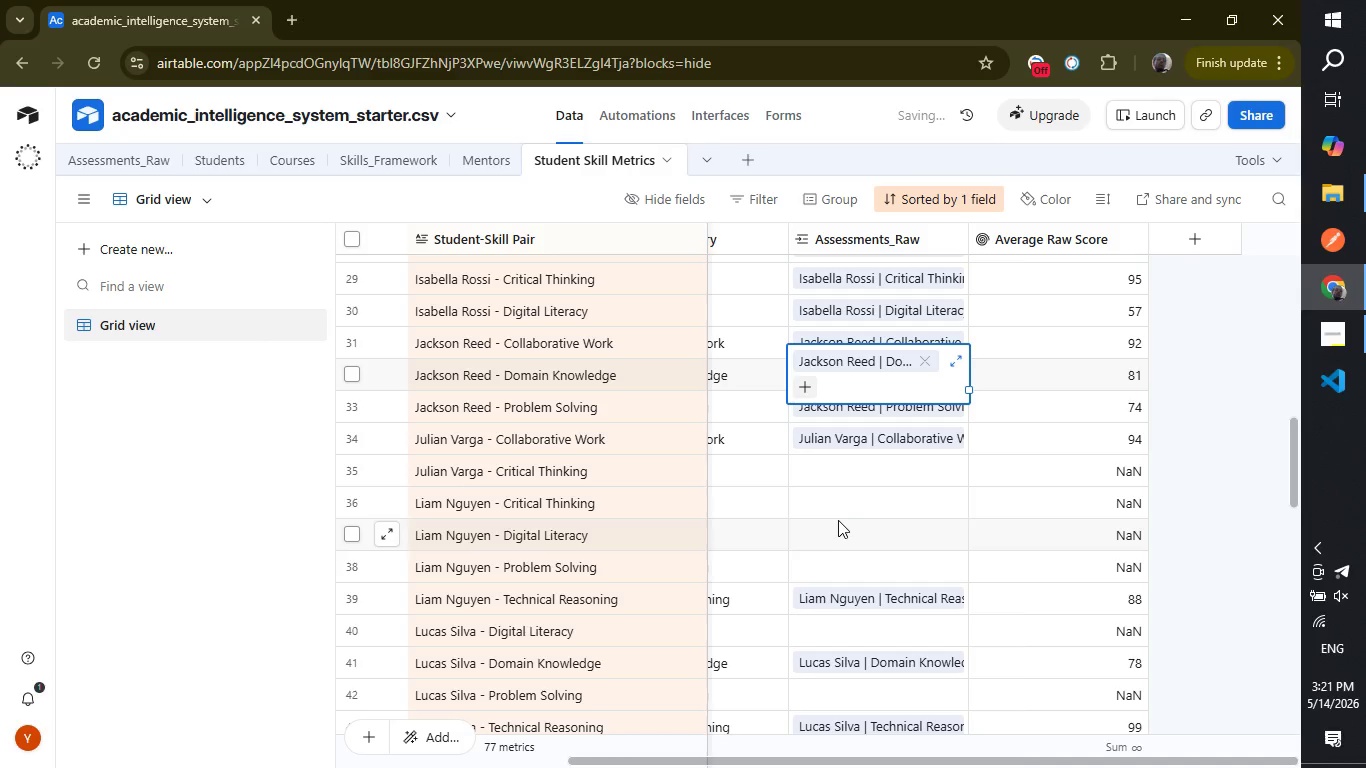 
left_click([836, 514])
 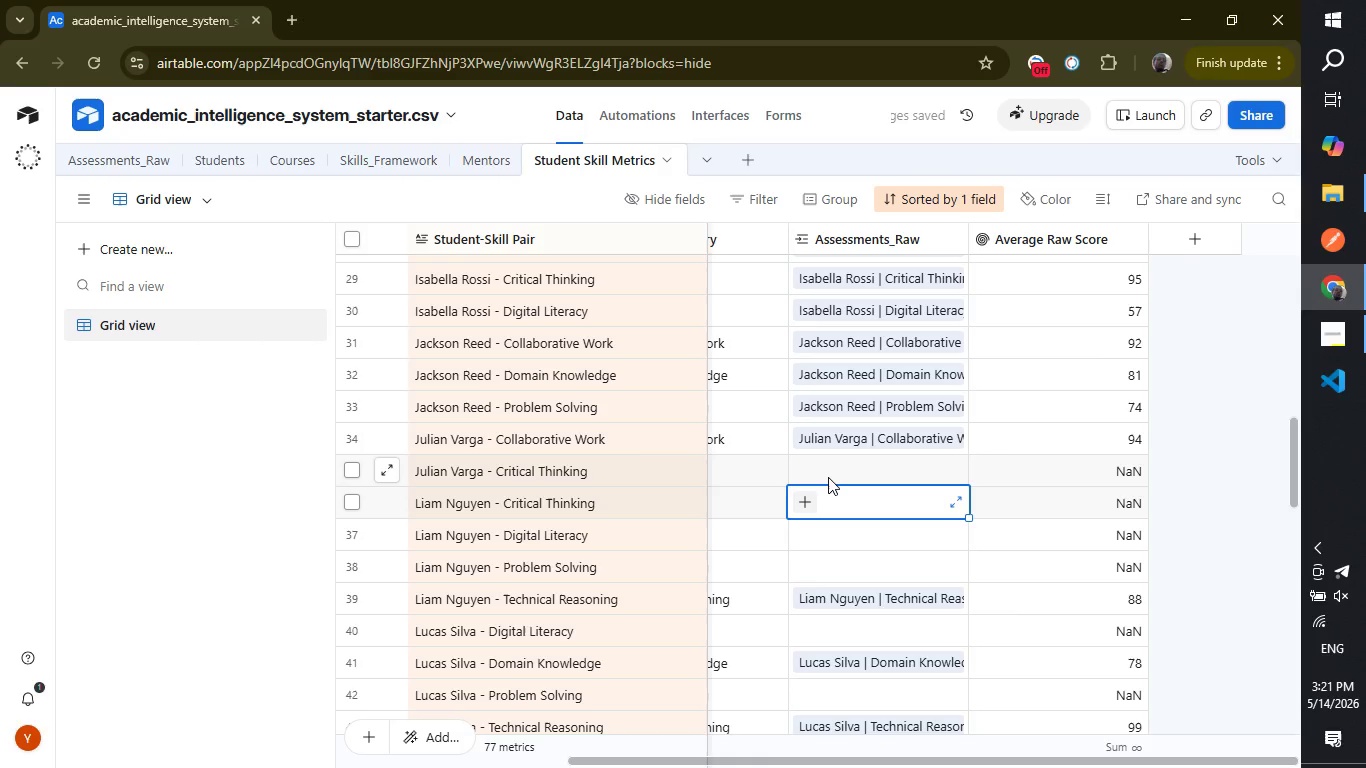 
left_click([828, 477])
 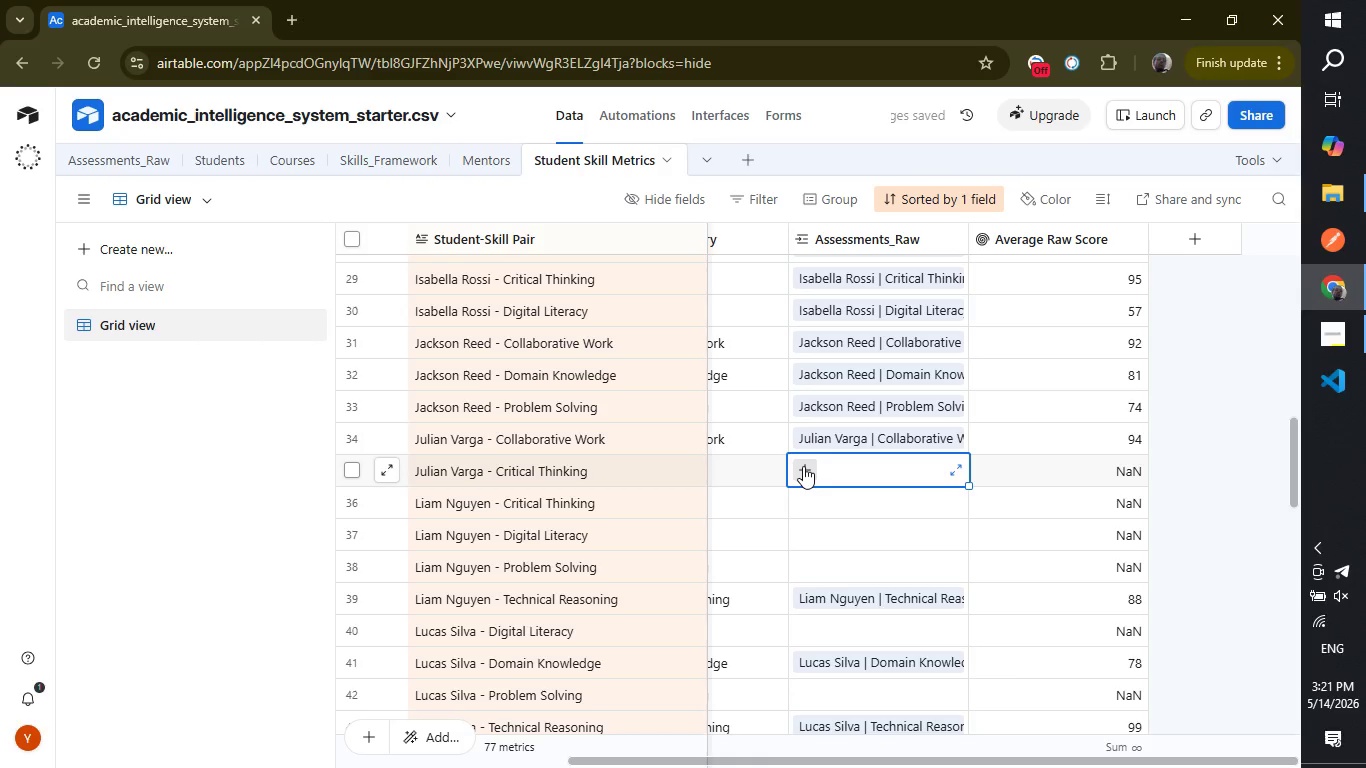 
left_click([803, 466])
 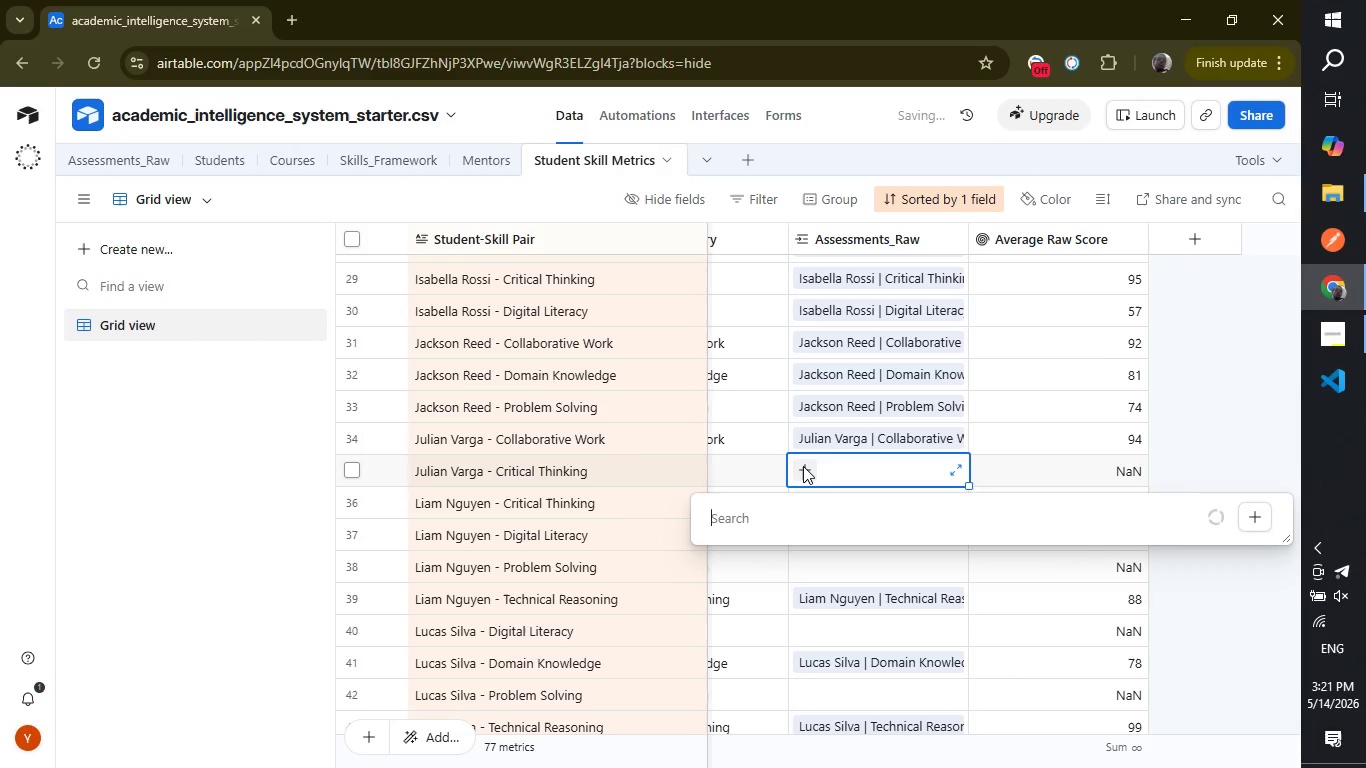 
type(juli)
 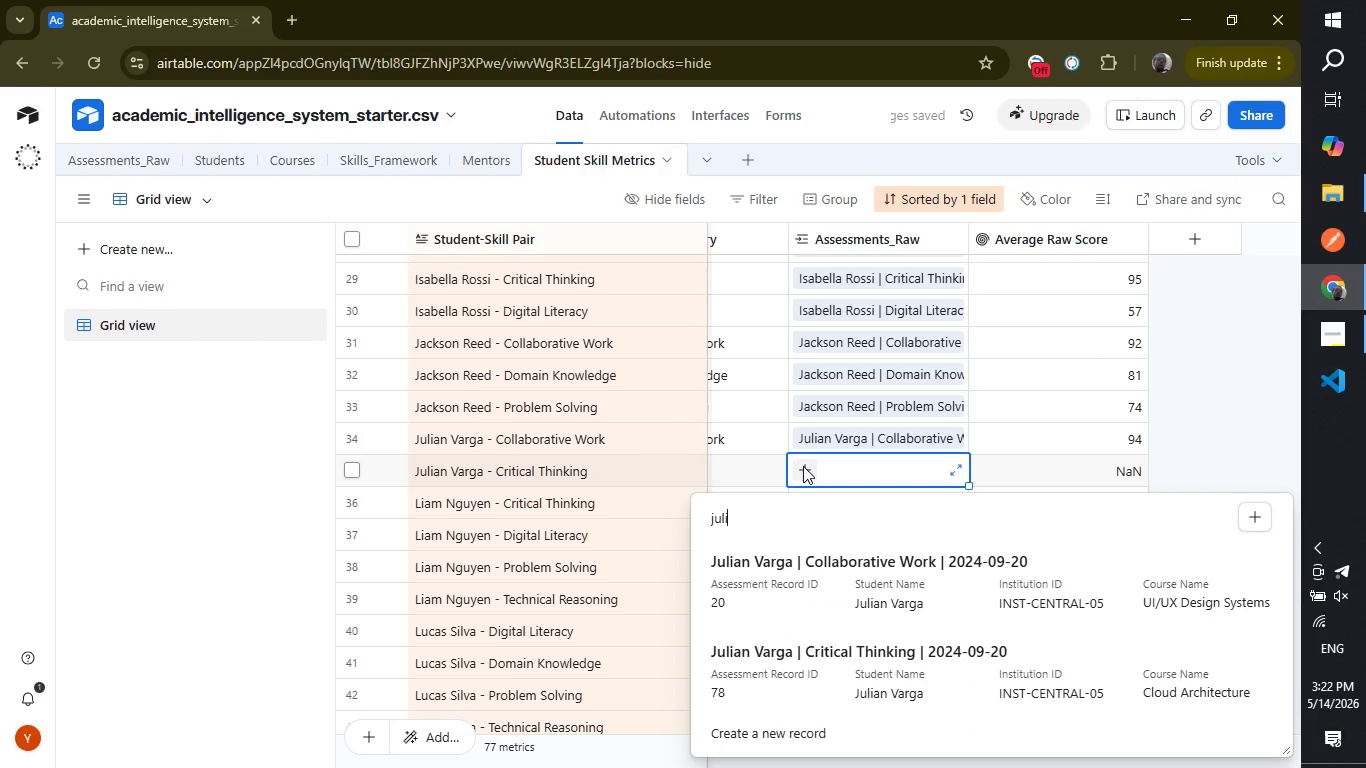 
left_click([800, 646])
 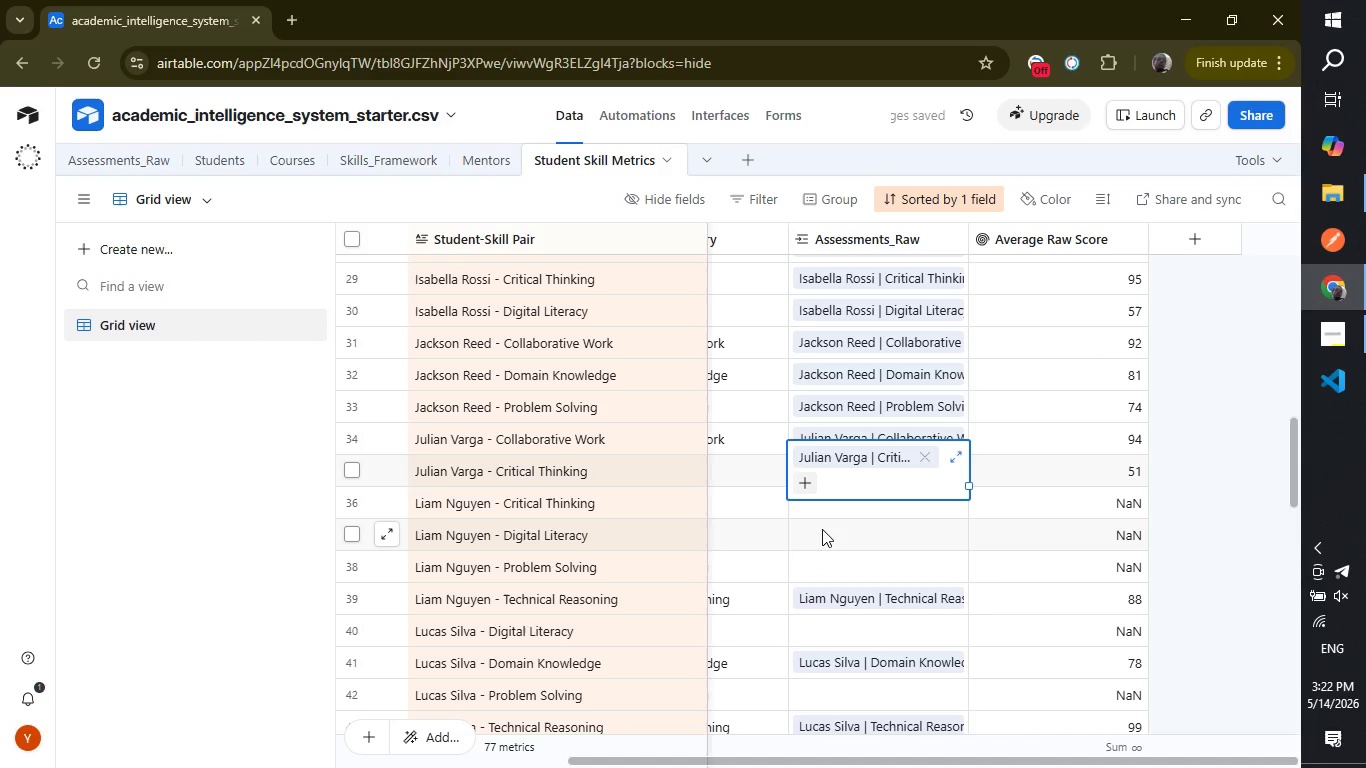 
left_click([822, 526])
 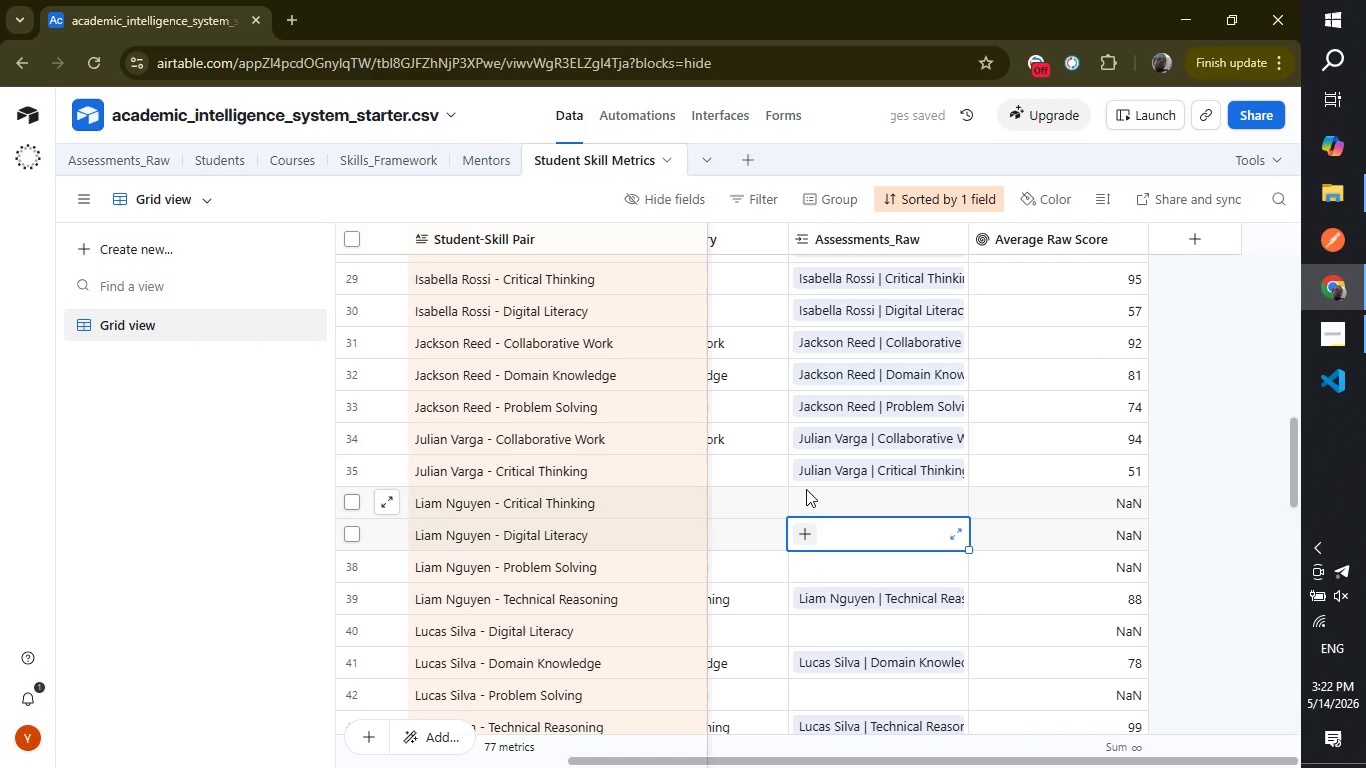 
left_click([806, 489])
 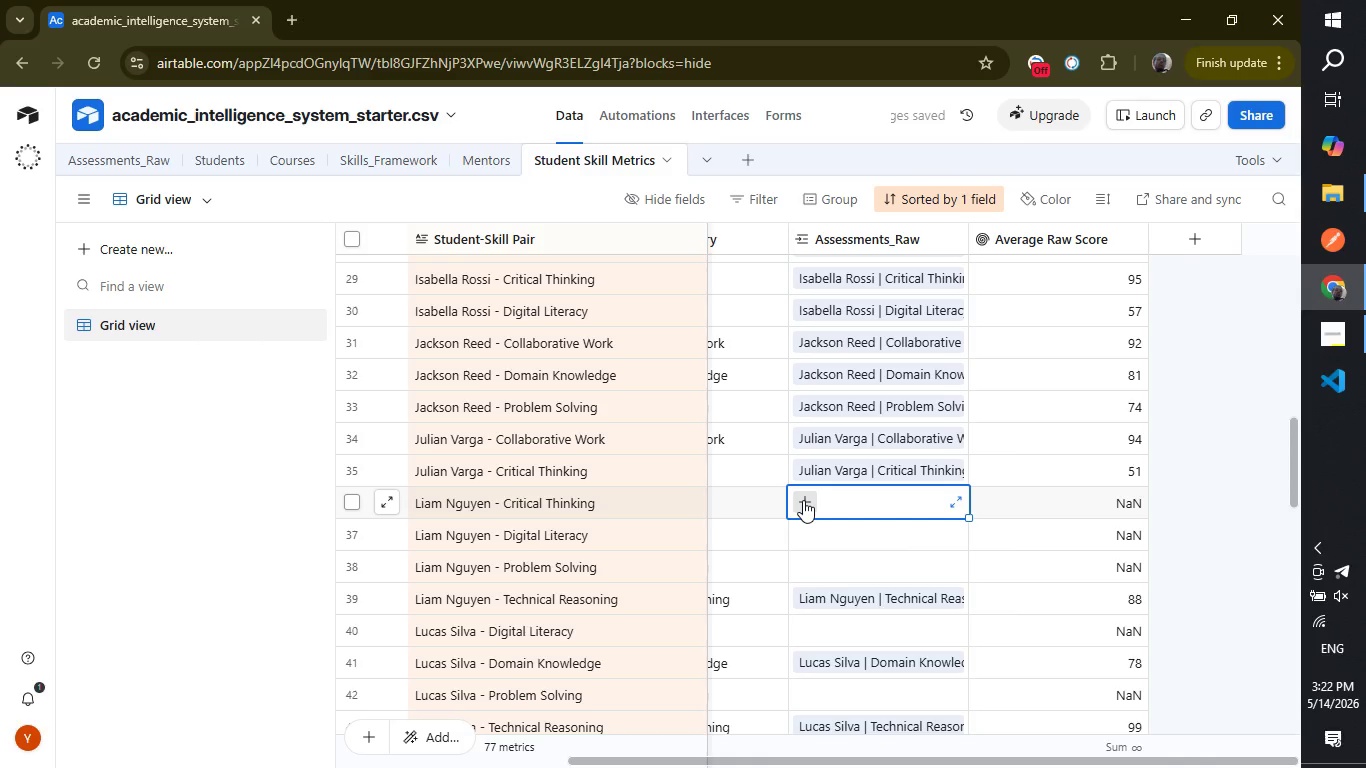 
left_click([803, 500])
 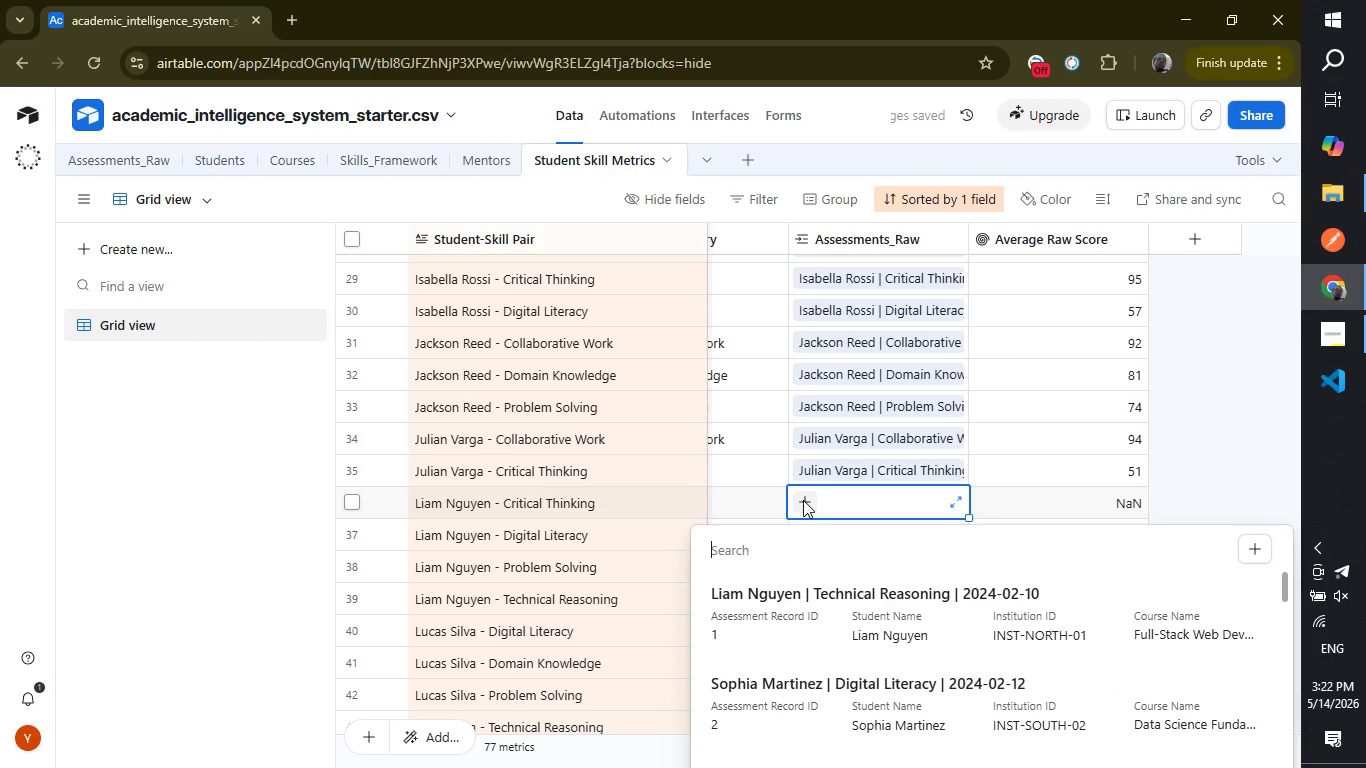 
type(ju)
 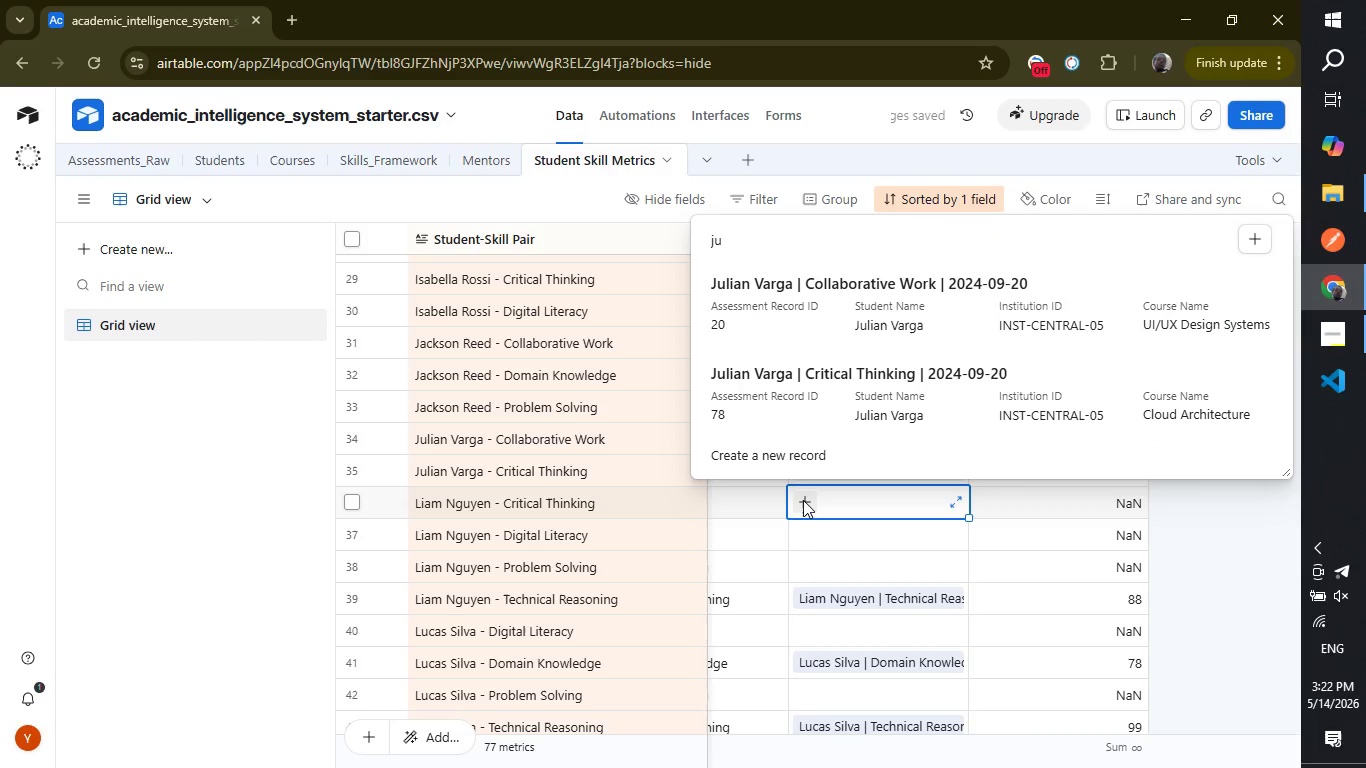 
key(Backspace)
key(Backspace)
type(liam)
 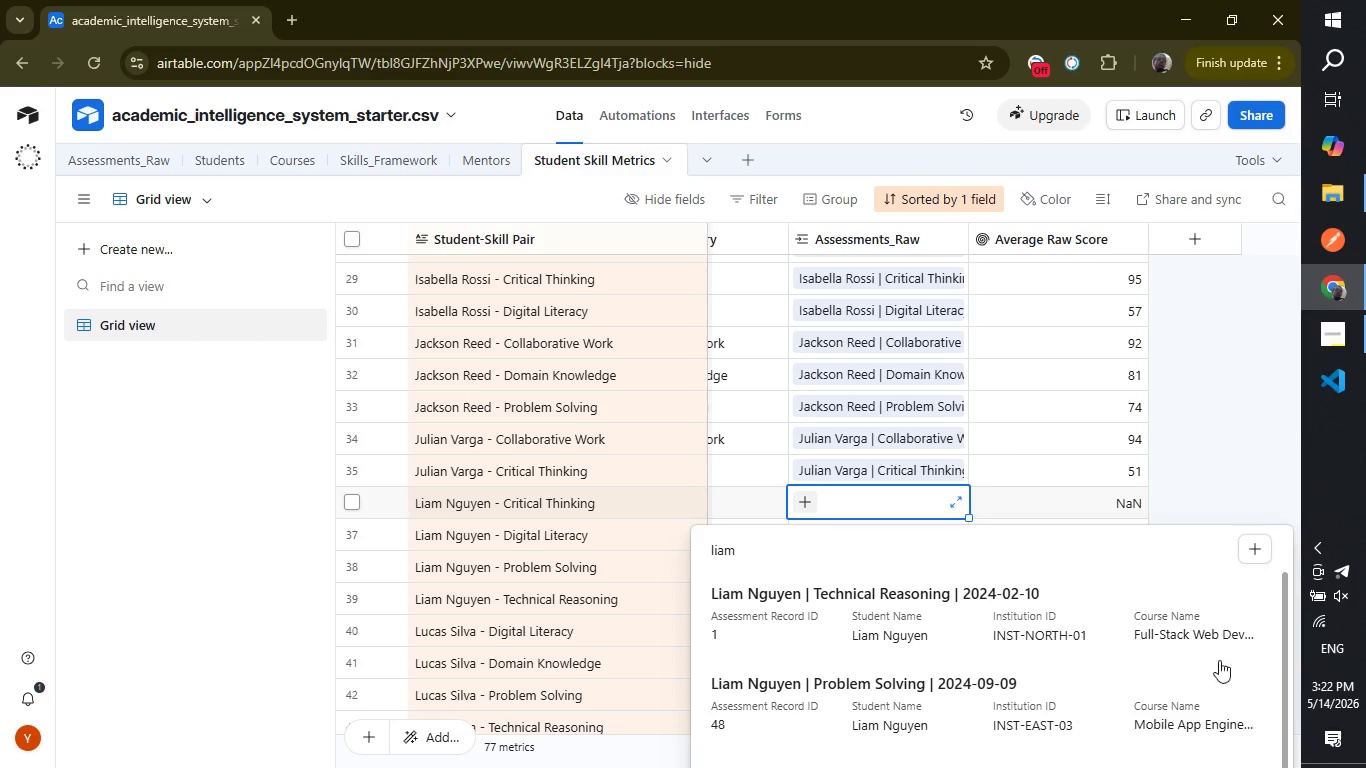 
wait(5.44)
 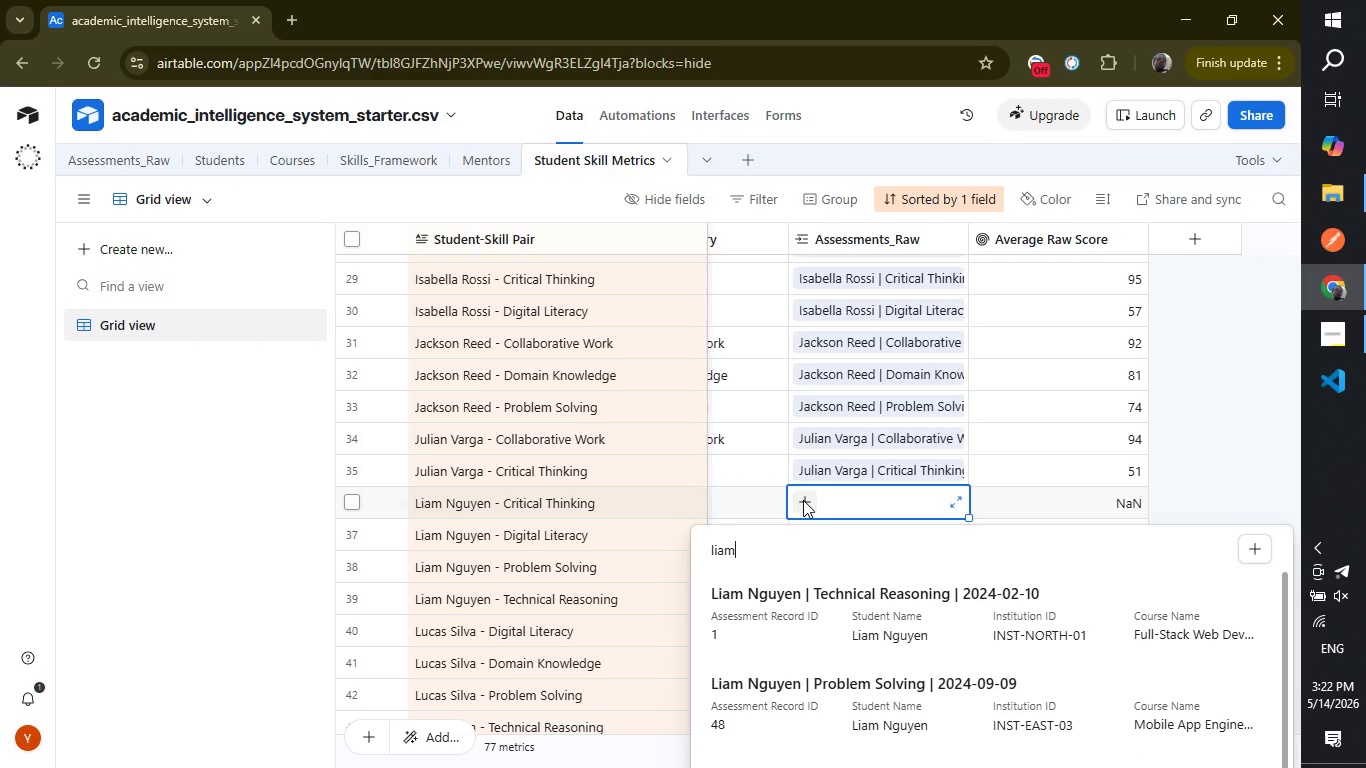 
left_click_drag(start_coordinate=[1283, 670], to_coordinate=[1264, 767])
 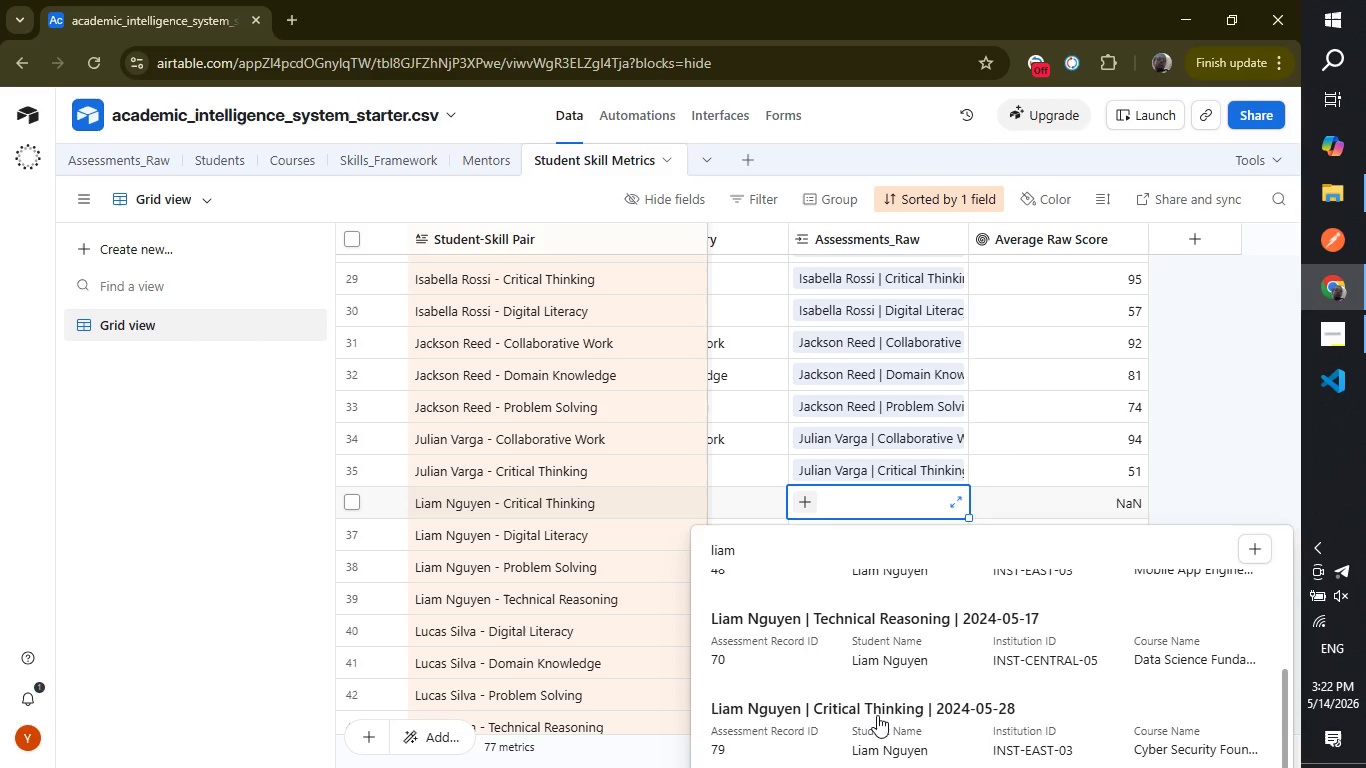 
left_click([877, 715])
 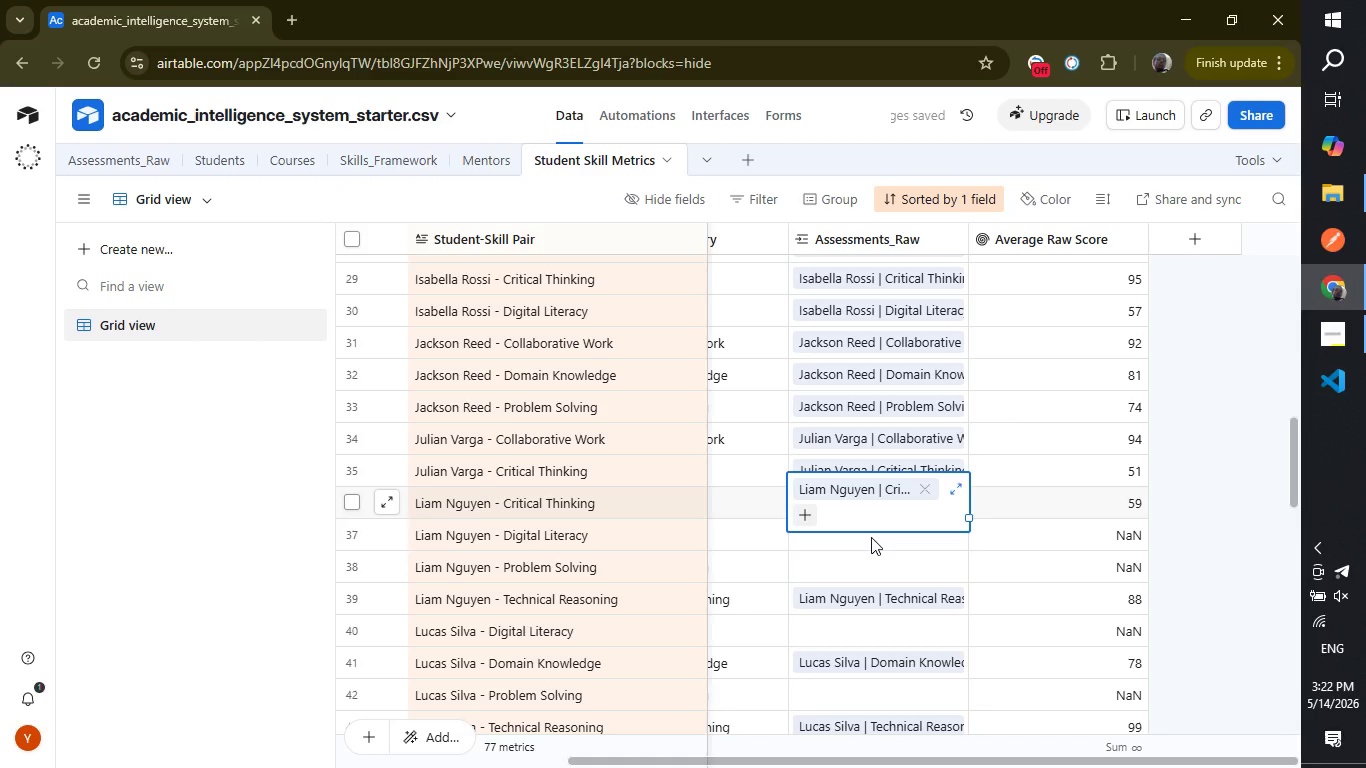 
left_click([866, 551])
 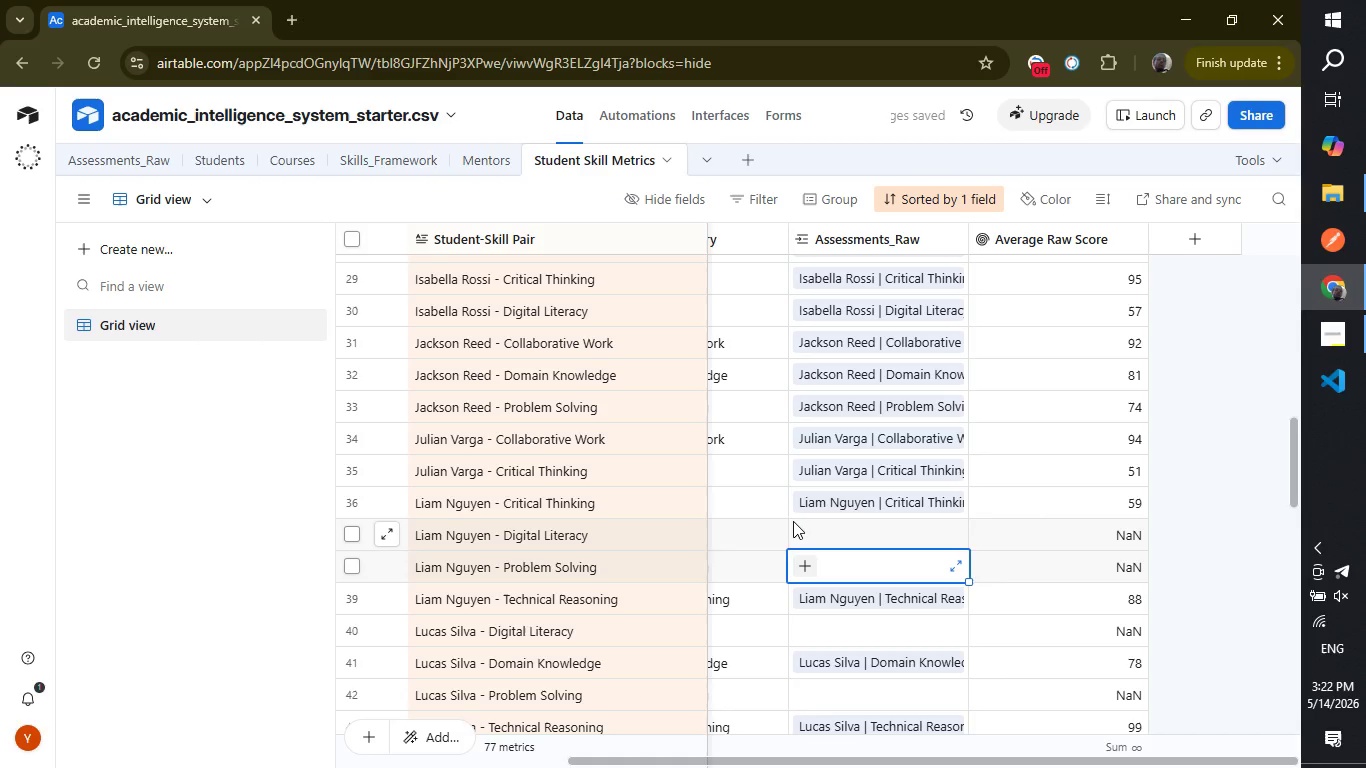 
left_click([793, 521])
 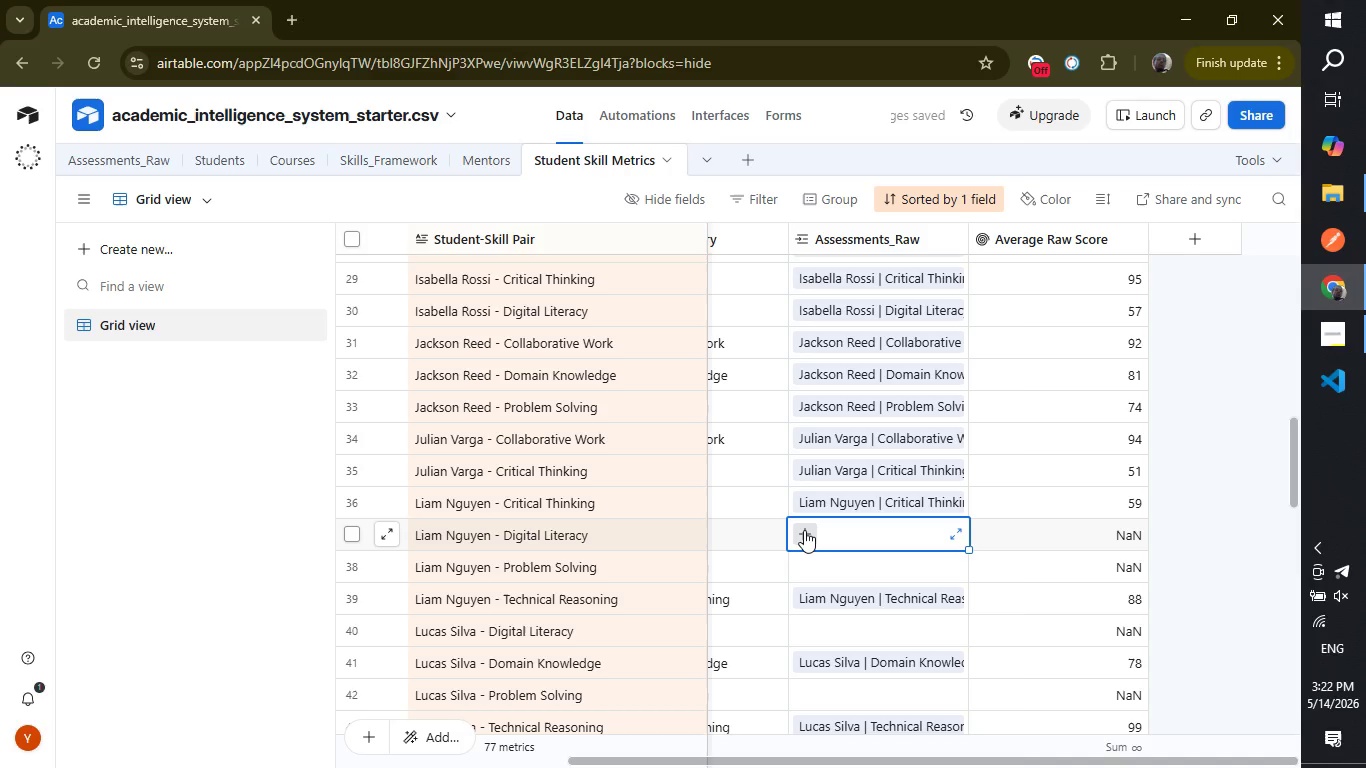 
left_click([804, 530])
 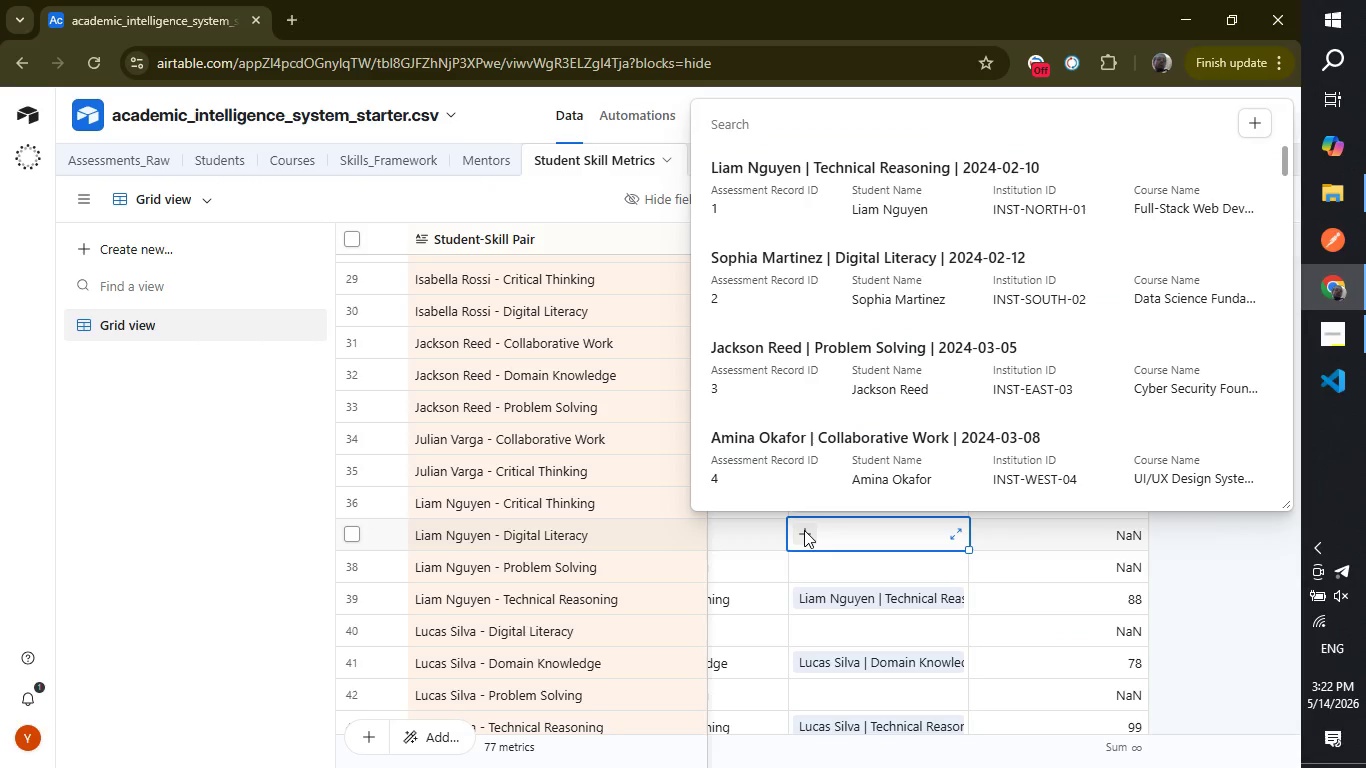 
type(liam)
 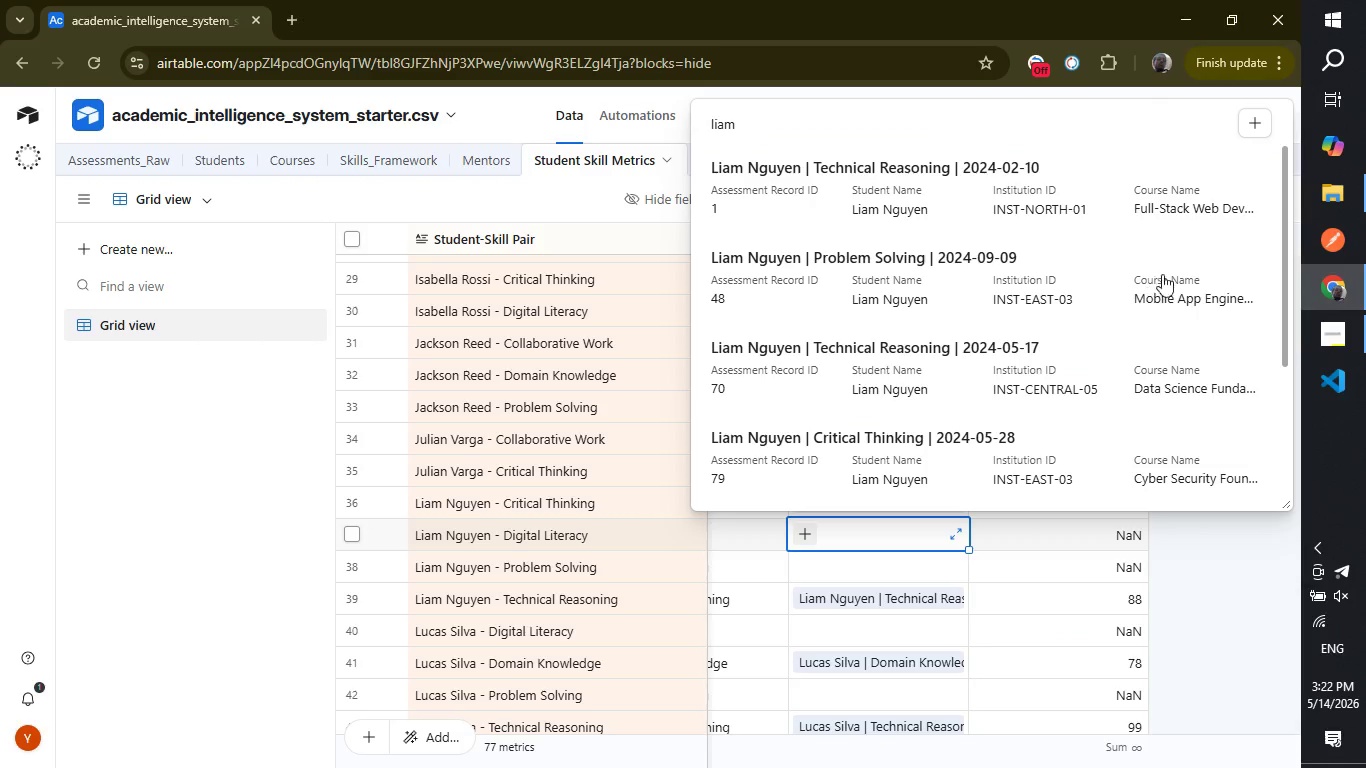 
wait(5.02)
 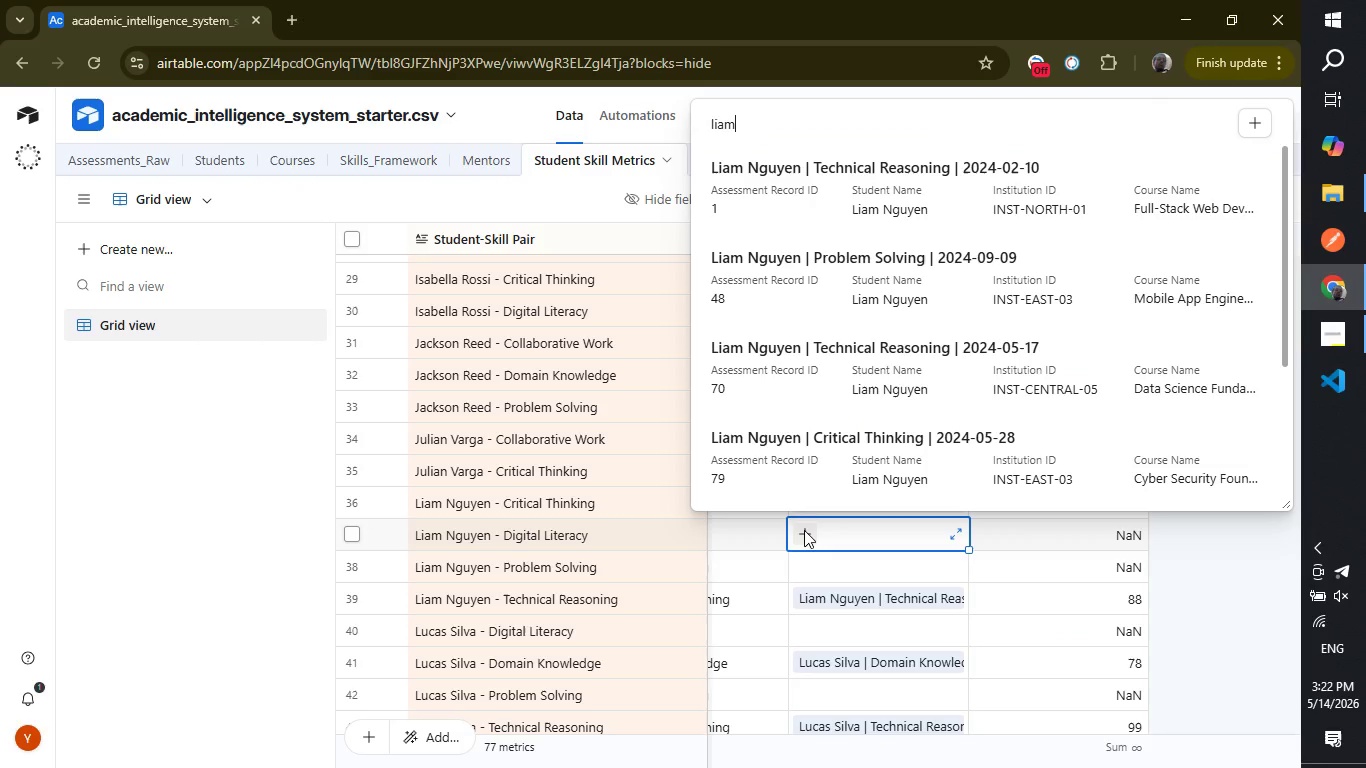 
left_click_drag(start_coordinate=[1284, 307], to_coordinate=[1258, 412])
 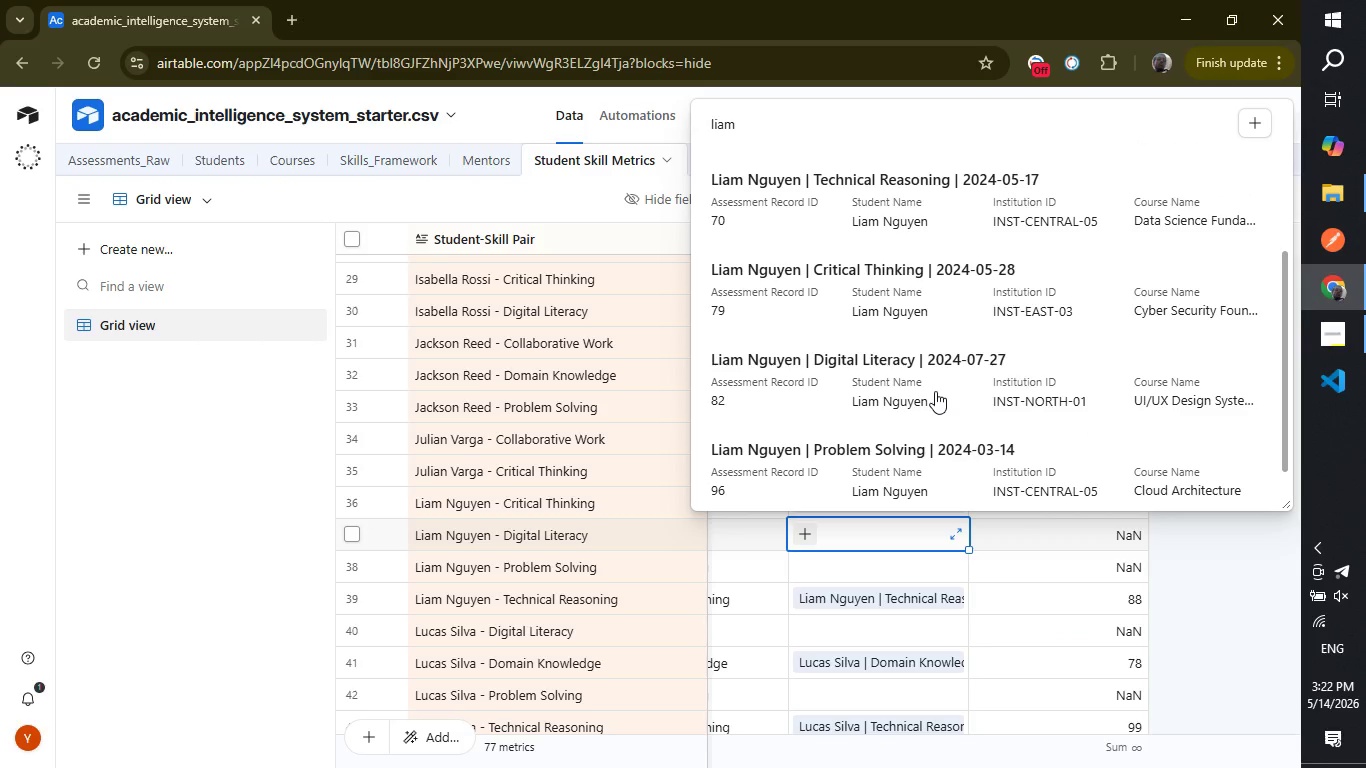 
left_click([935, 391])
 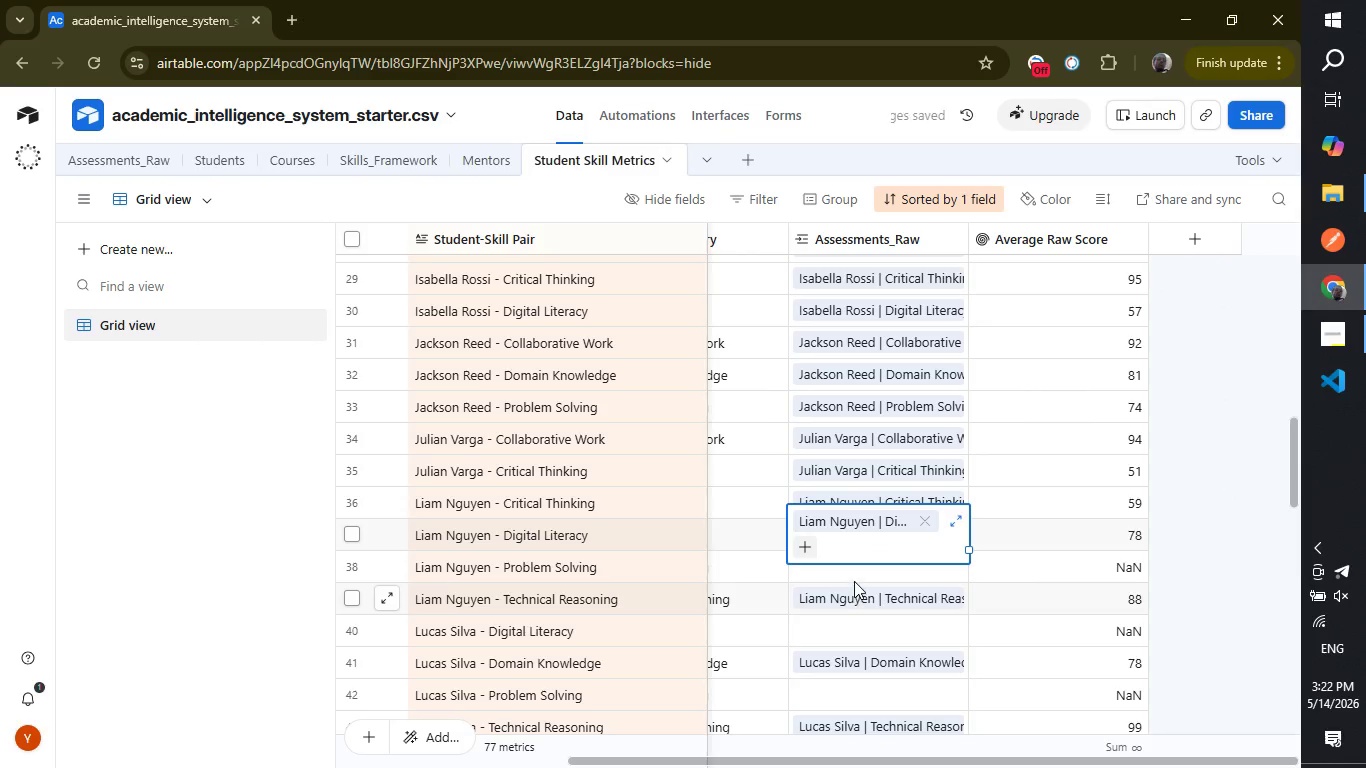 
left_click([852, 581])
 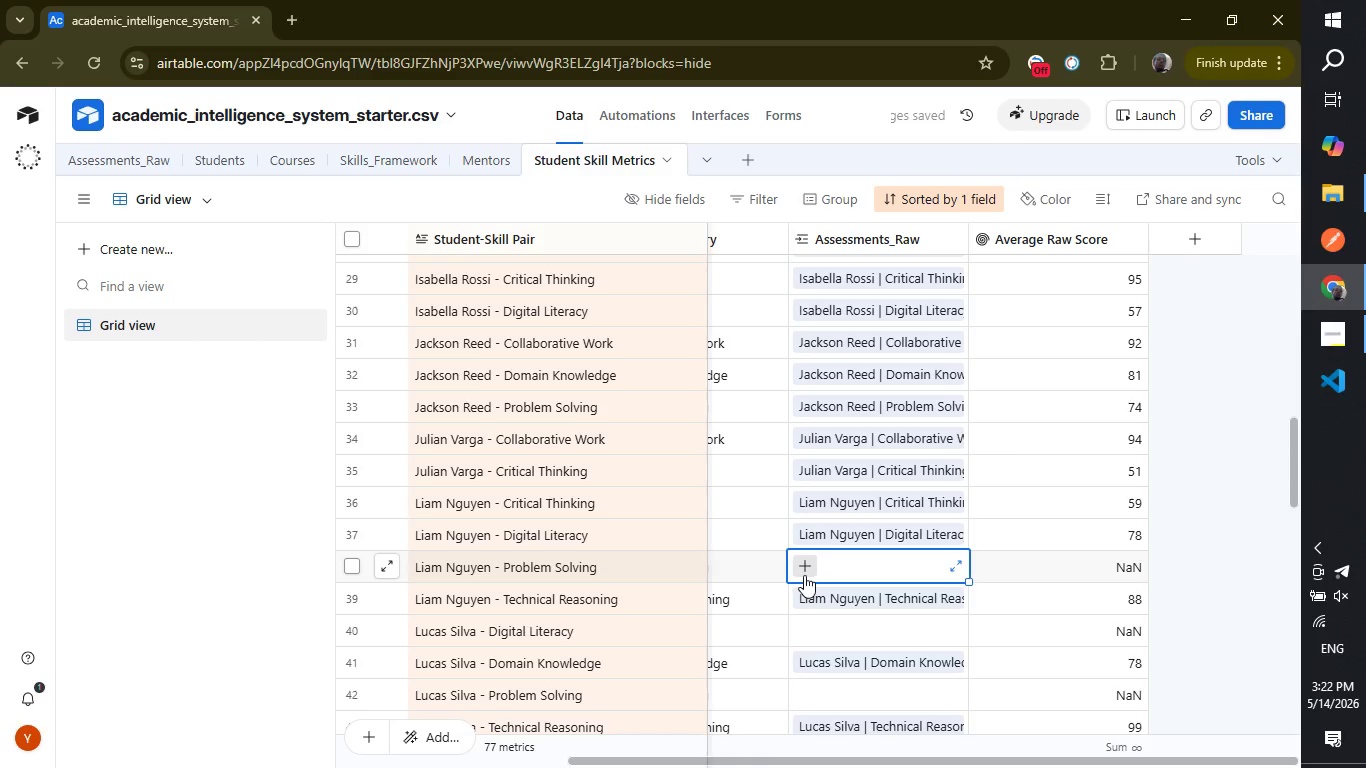 
left_click([804, 575])
 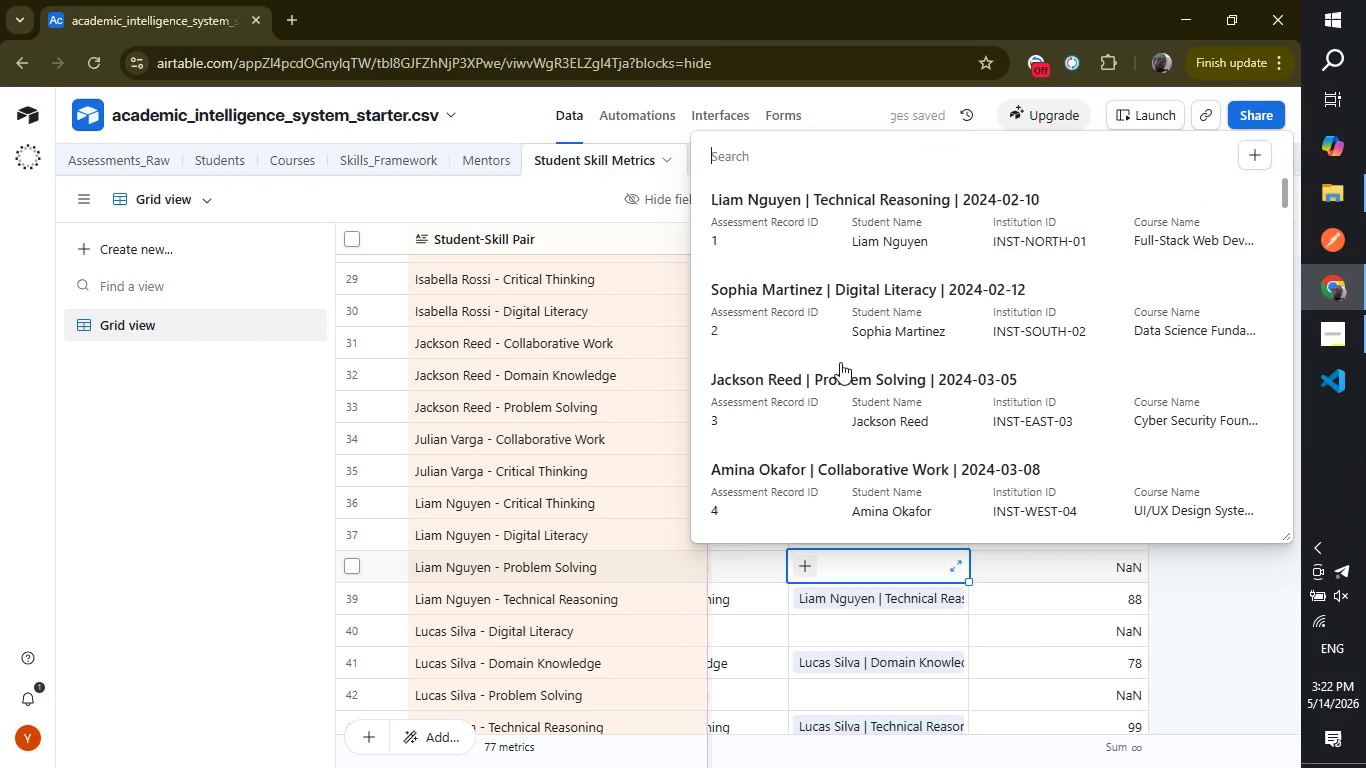 
wait(5.83)
 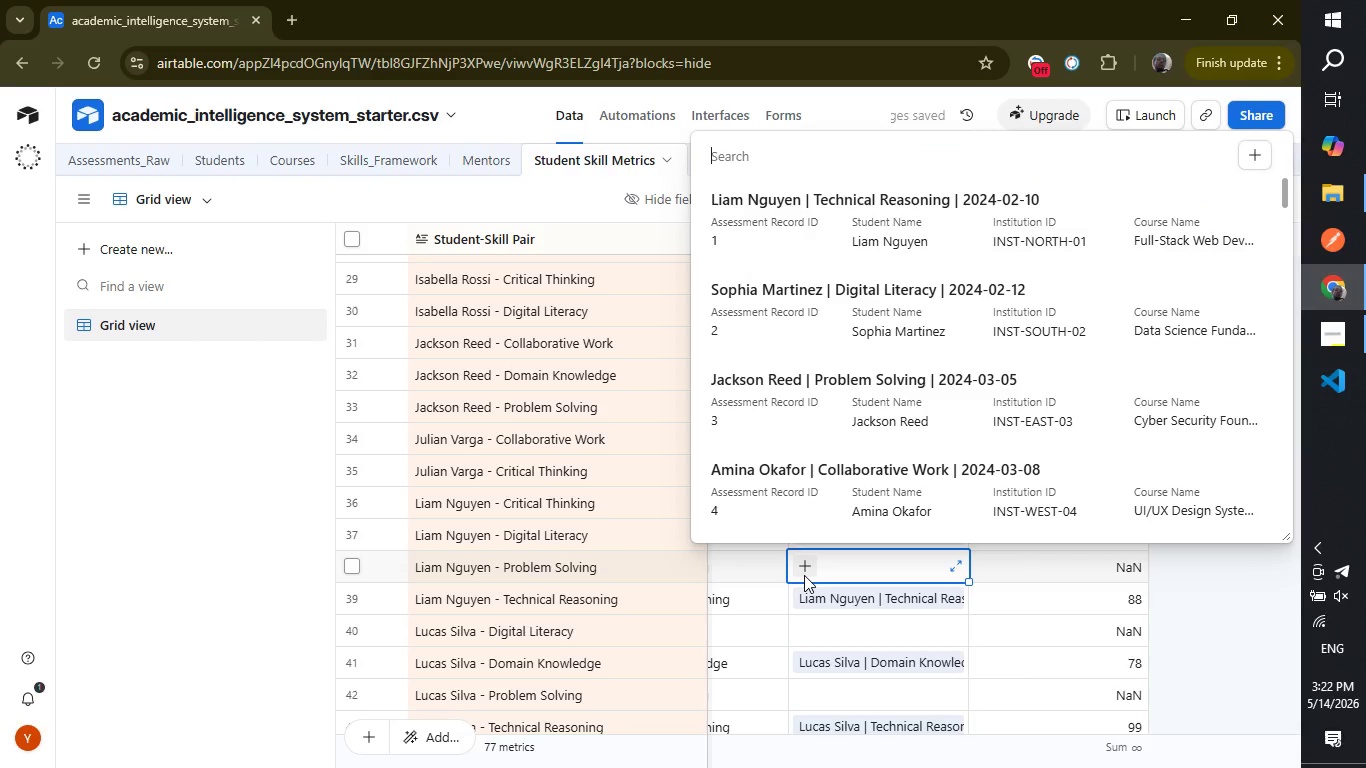 
type(lia)
 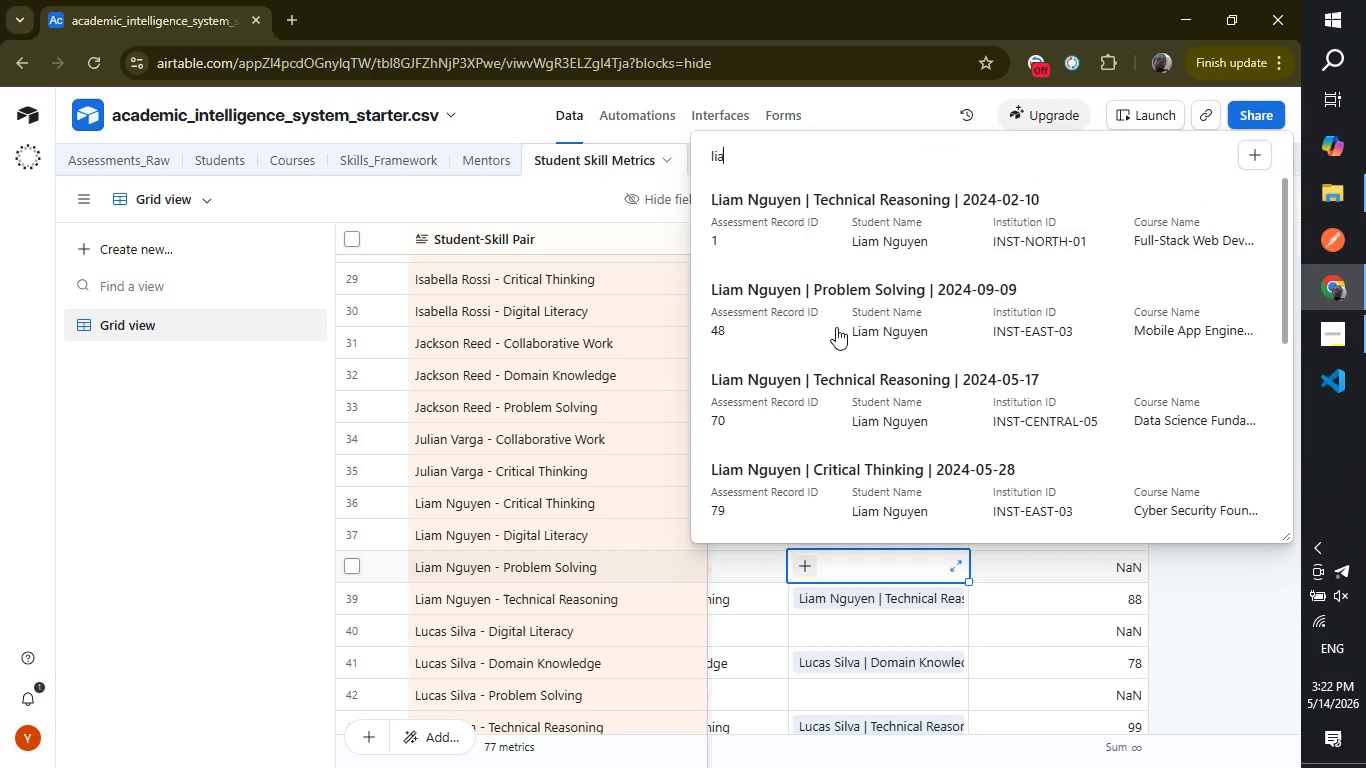 
left_click([823, 301])
 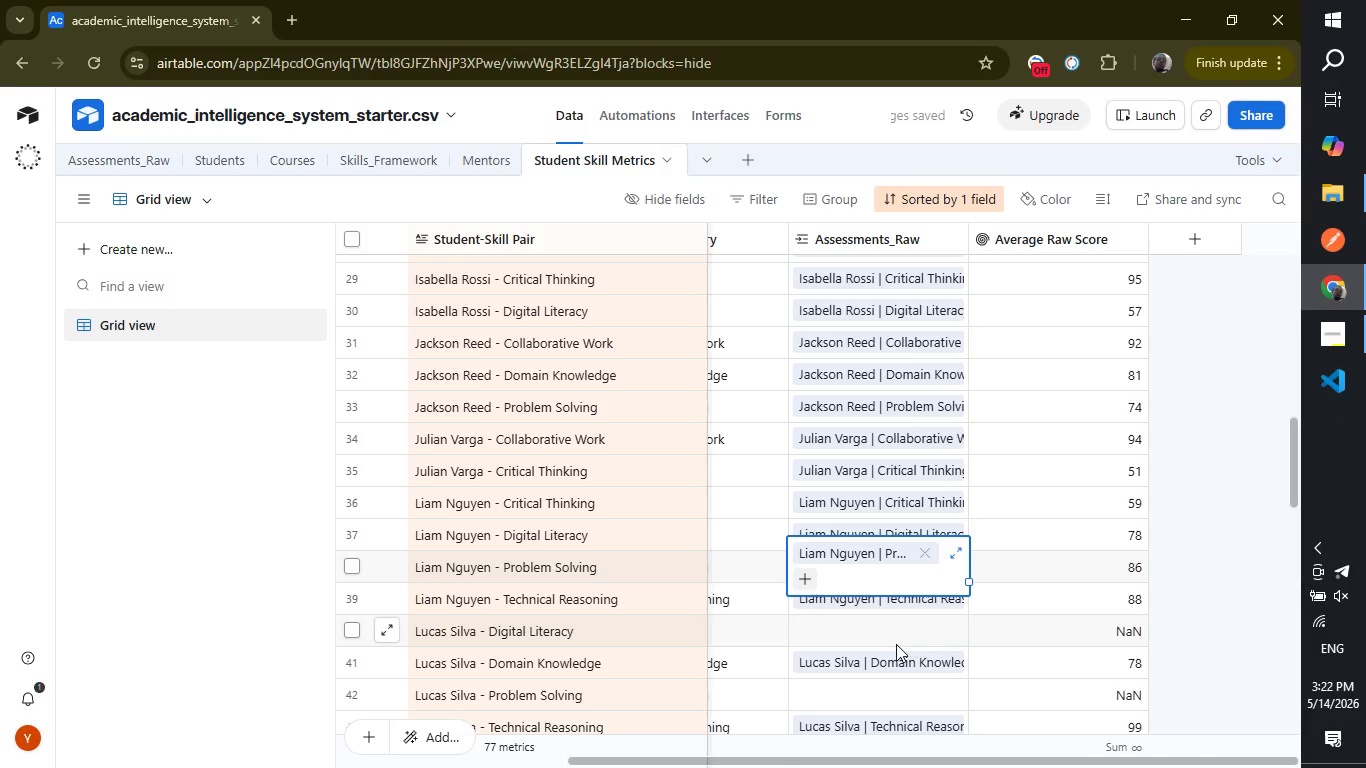 
left_click([887, 629])
 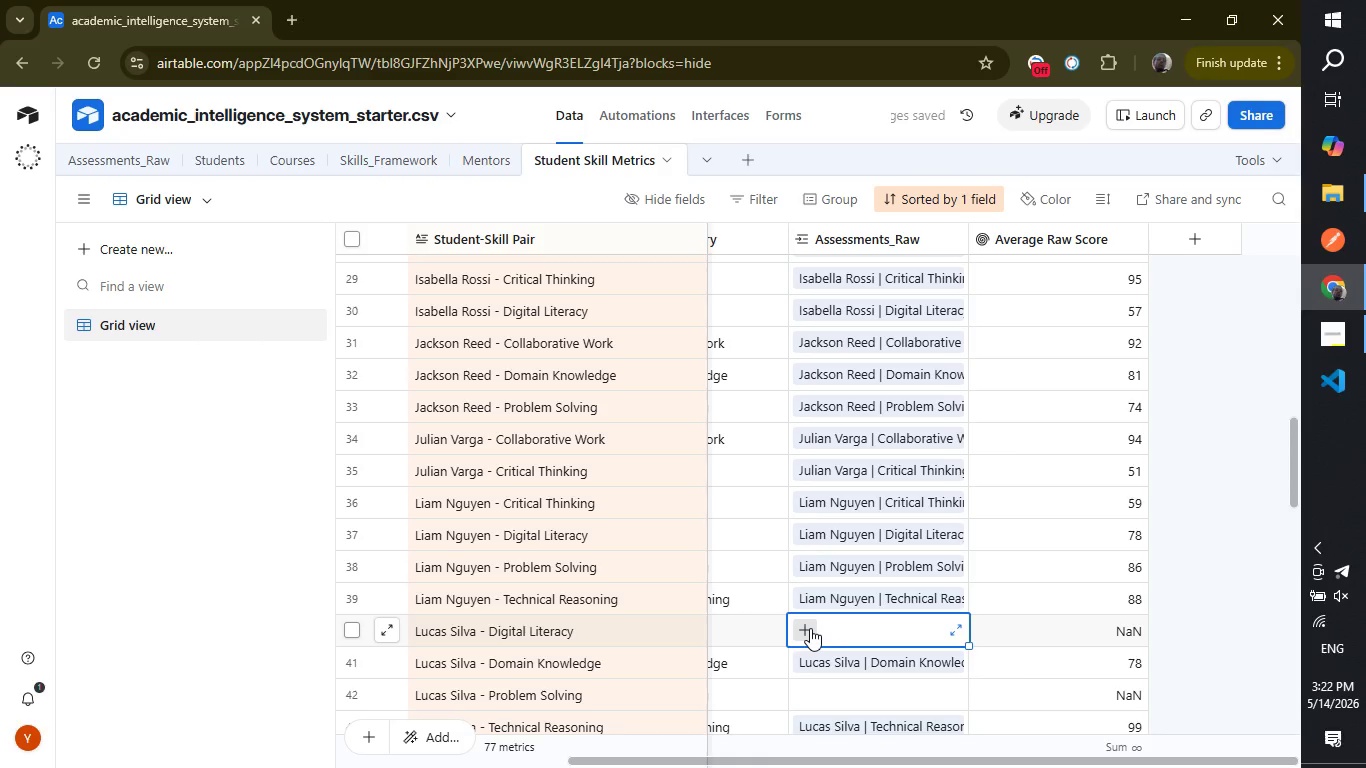 
left_click([810, 628])
 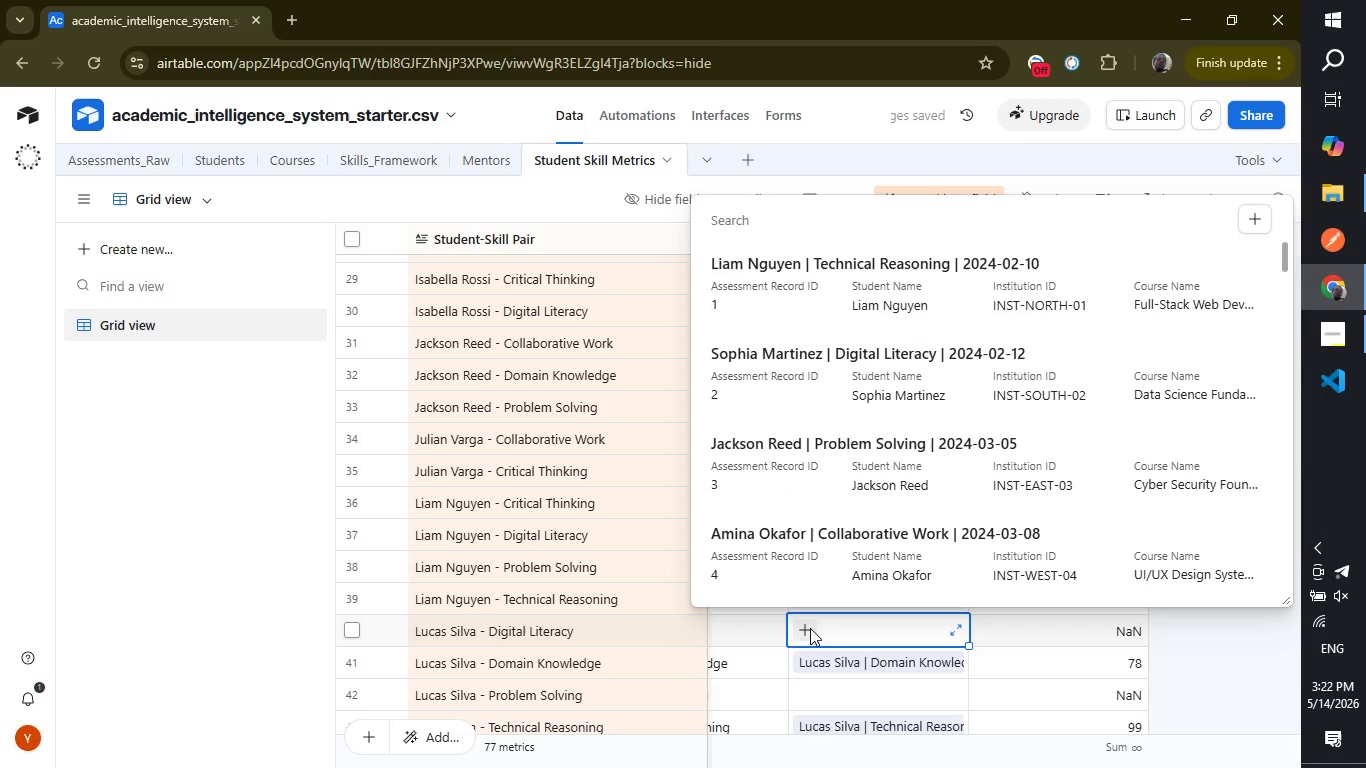 
type(lucas)
 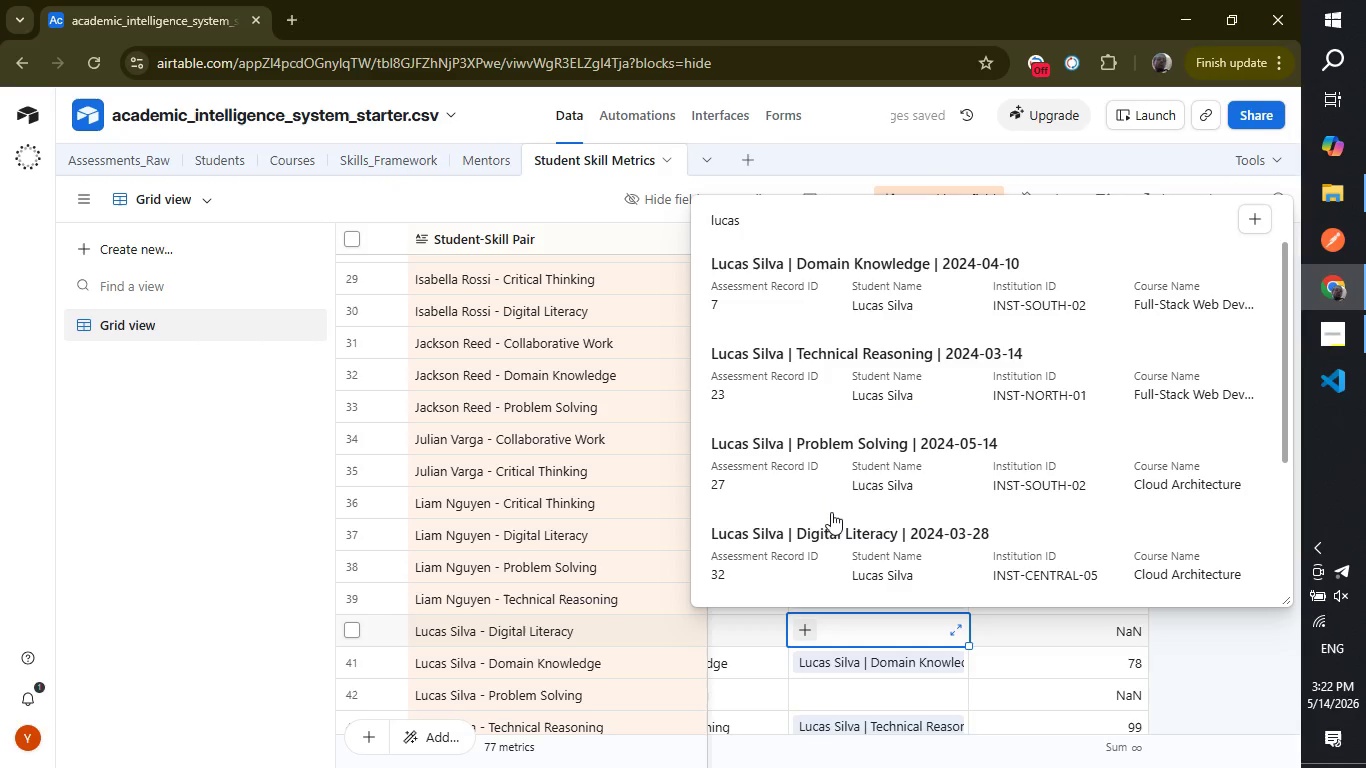 
left_click([831, 524])
 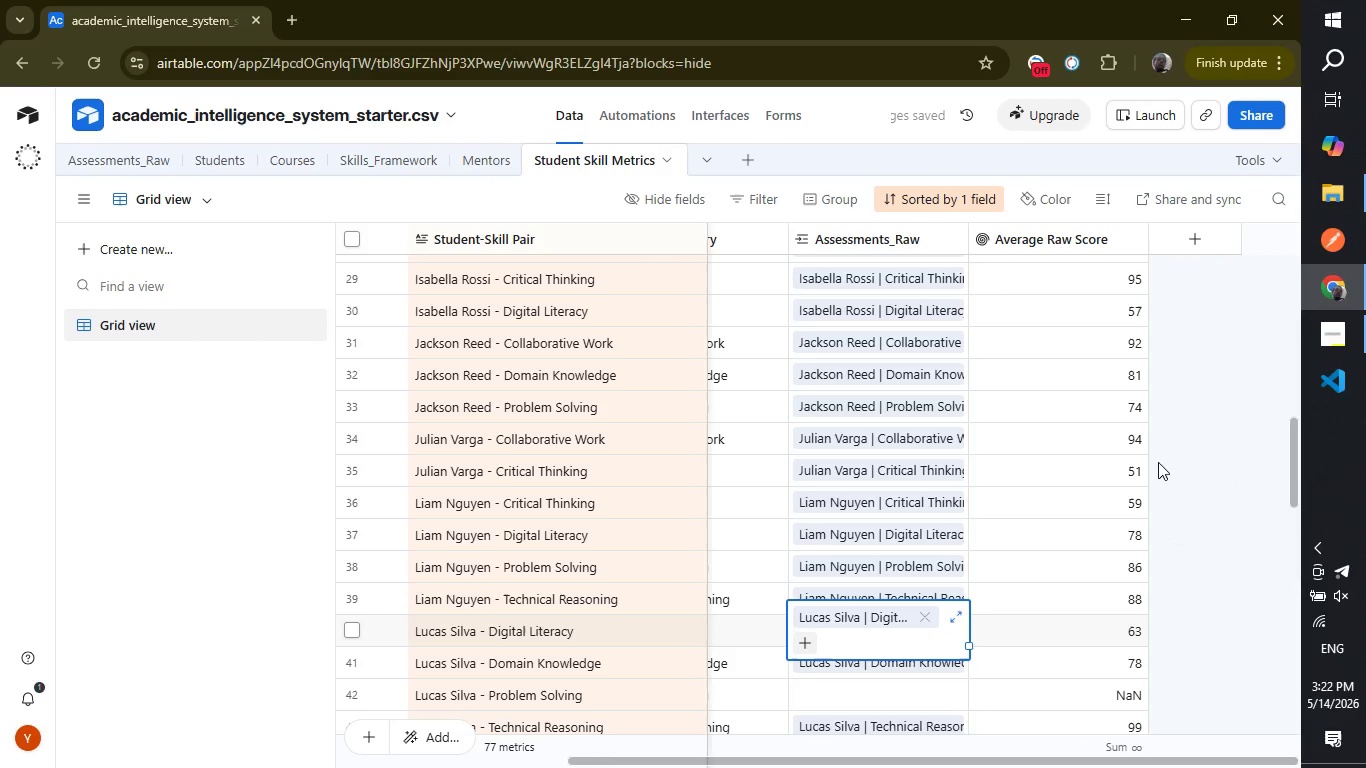 
left_click([1224, 518])
 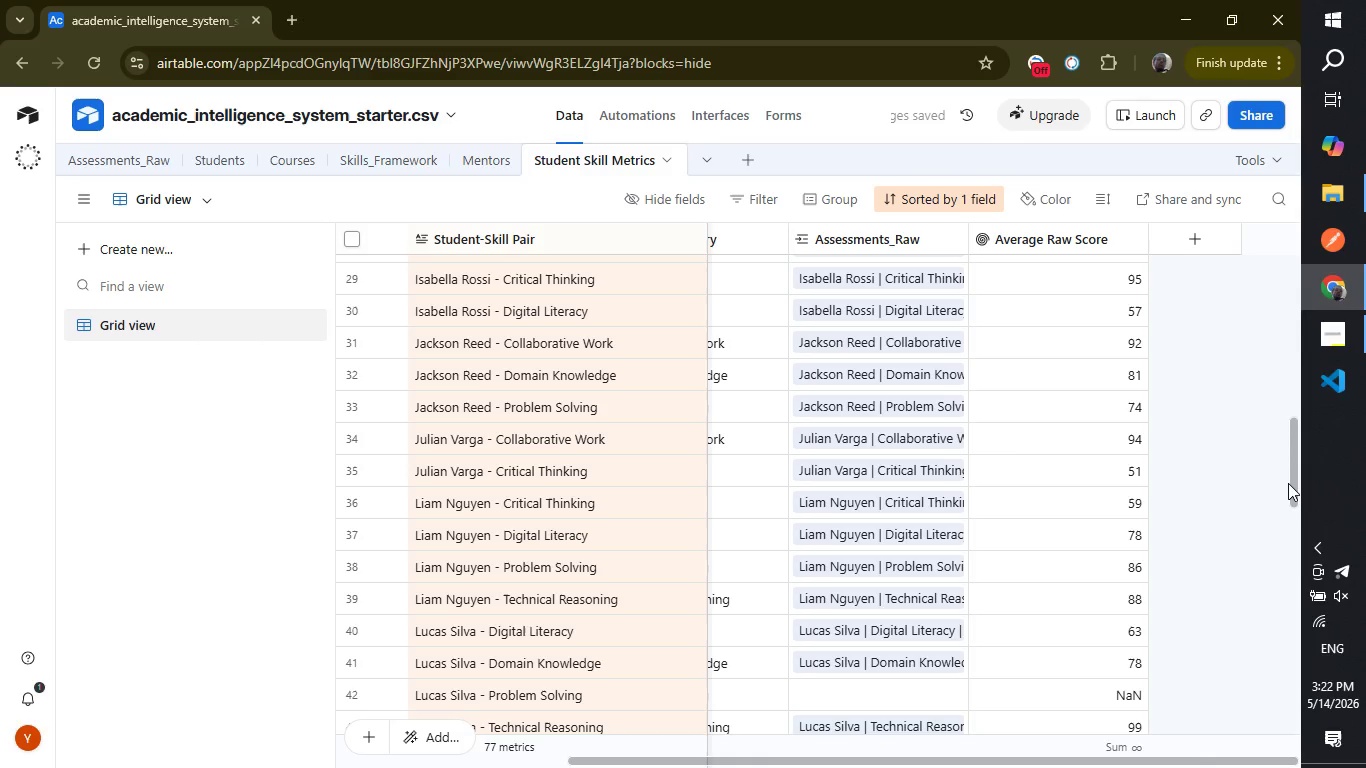 
left_click_drag(start_coordinate=[1288, 483], to_coordinate=[1288, 497])
 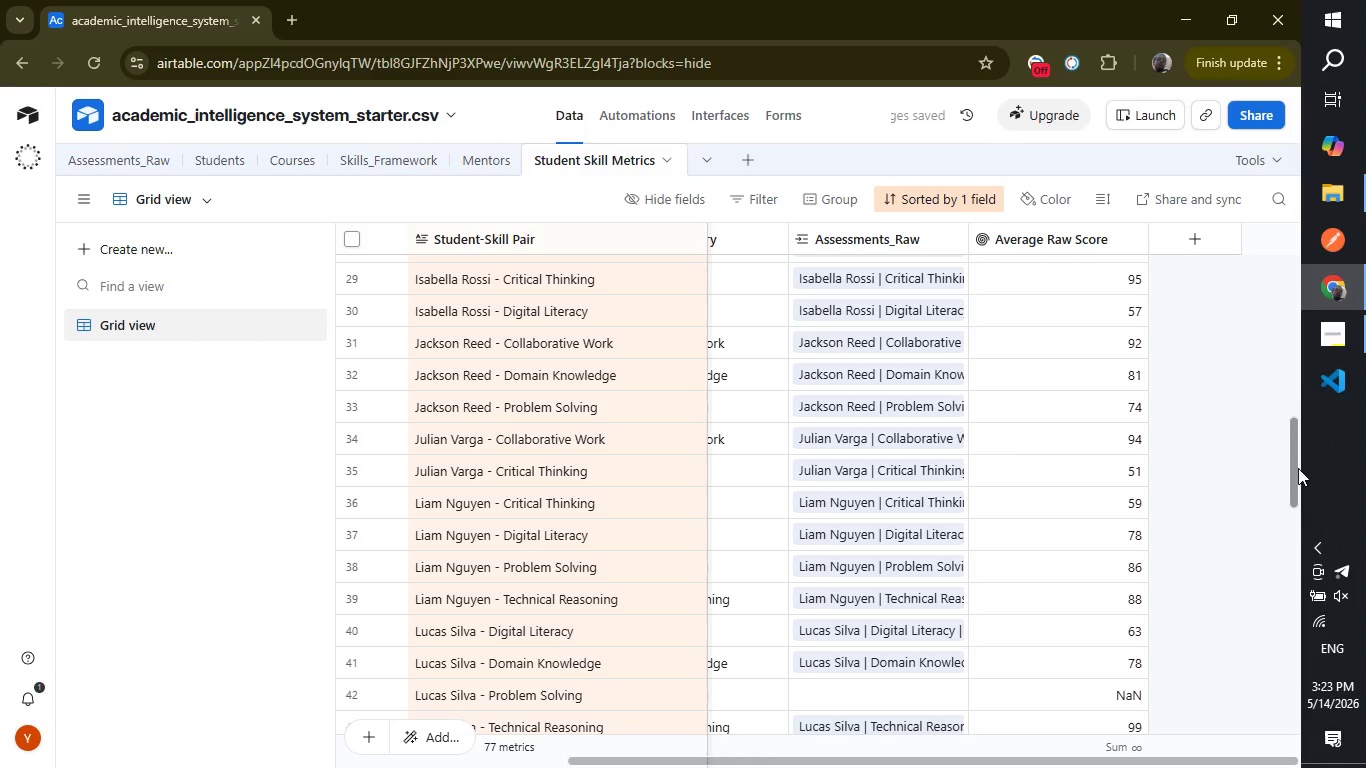 
left_click_drag(start_coordinate=[1298, 468], to_coordinate=[1285, 532])
 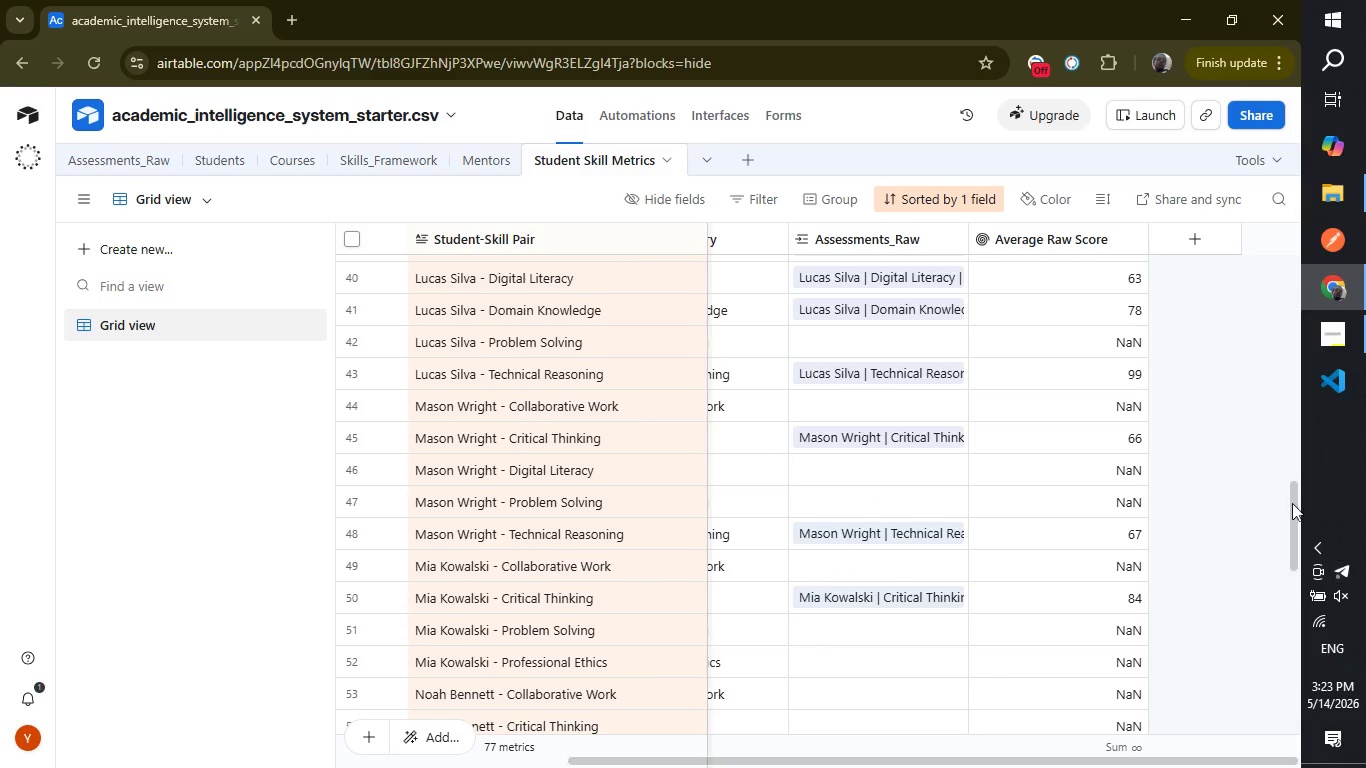 
left_click_drag(start_coordinate=[1292, 508], to_coordinate=[1282, 506])
 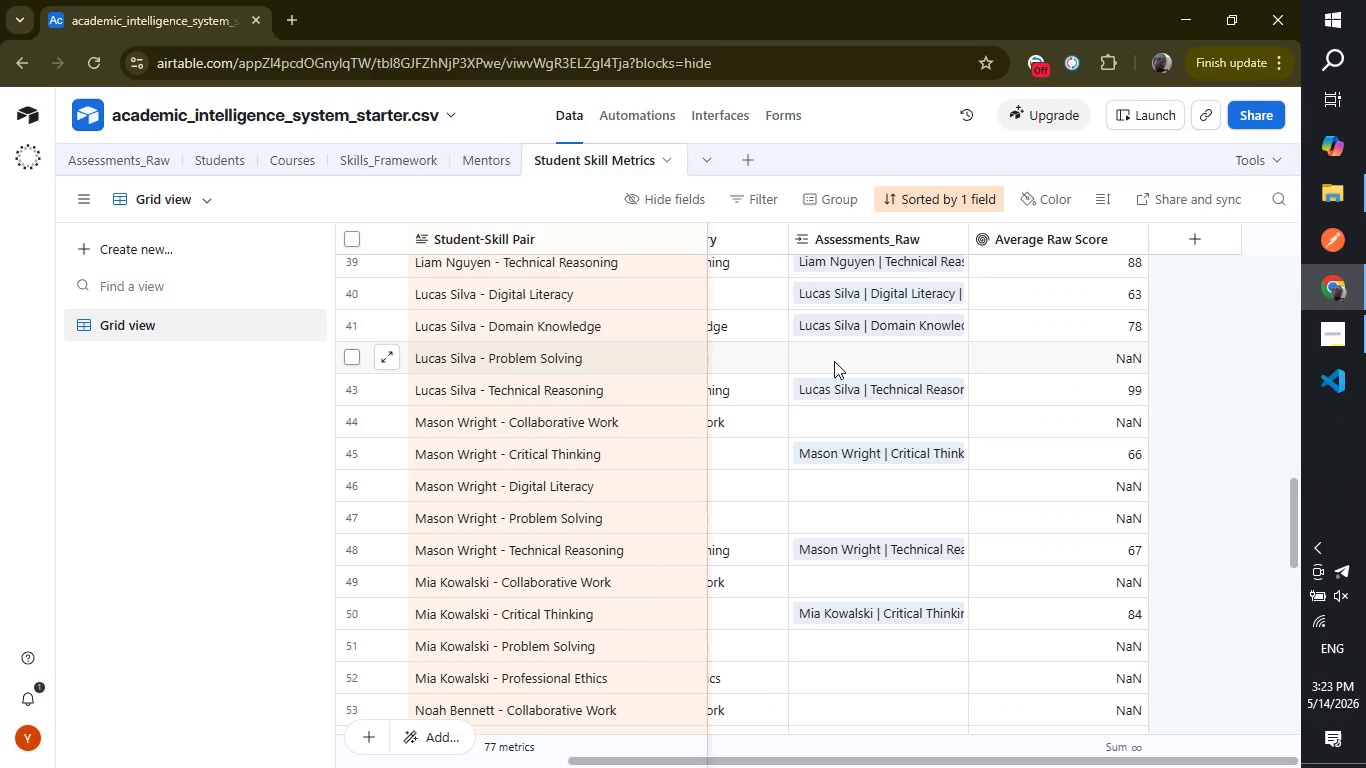 
left_click([834, 361])
 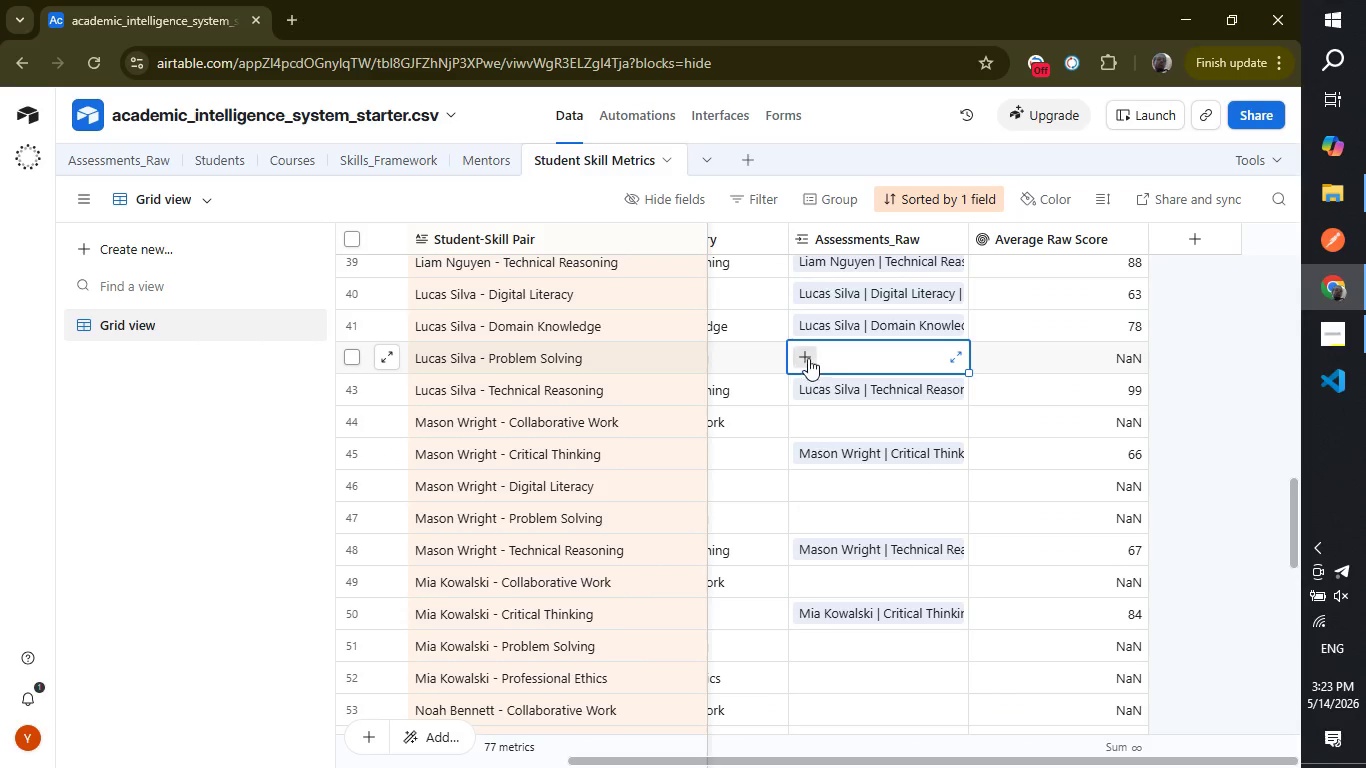 
left_click([804, 357])
 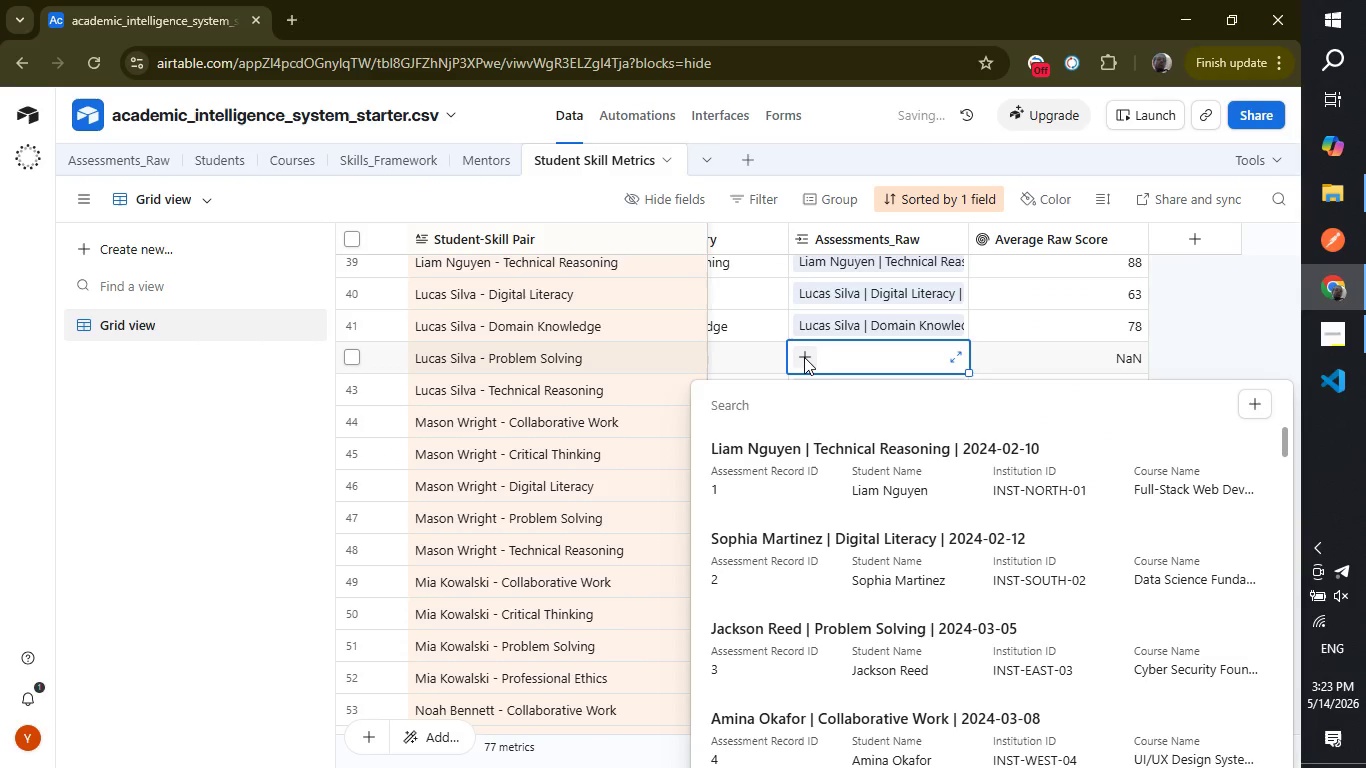 
type(lucas sil)
 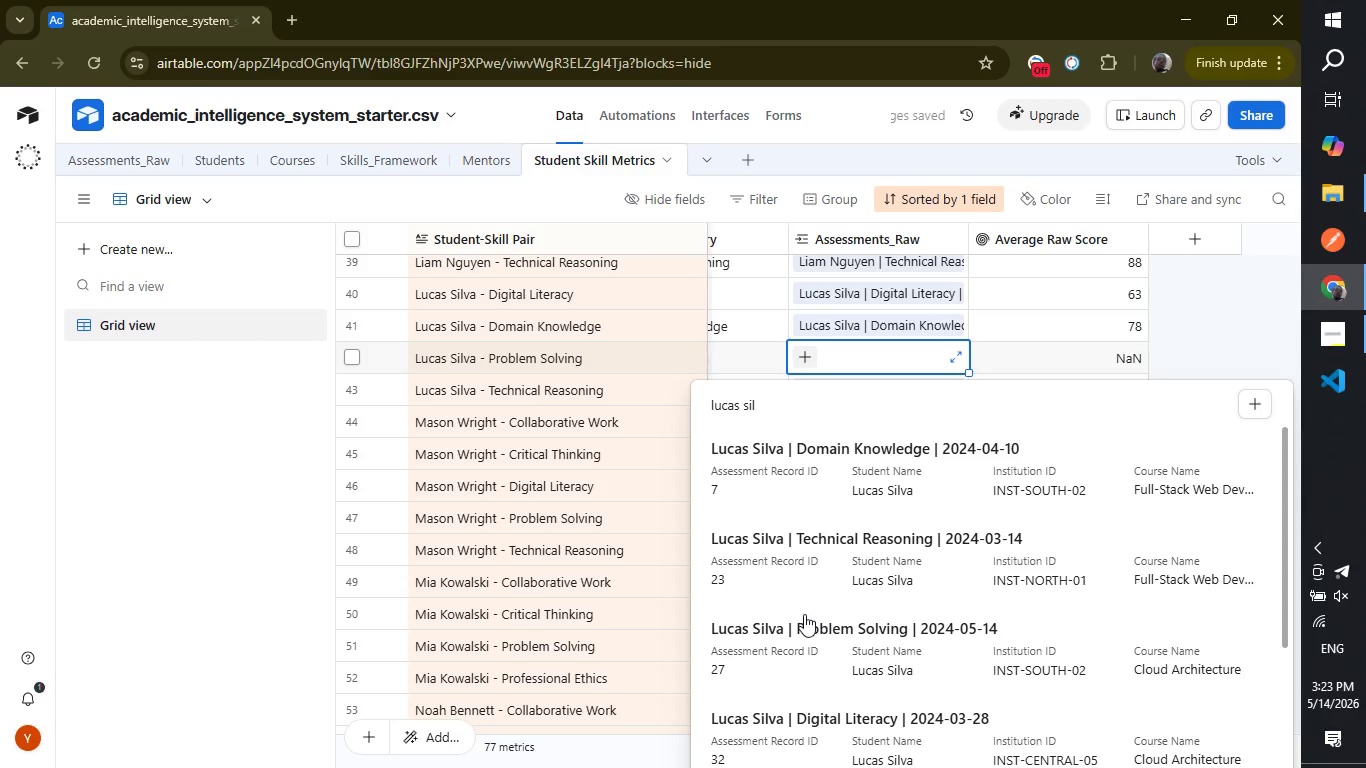 
left_click([804, 624])
 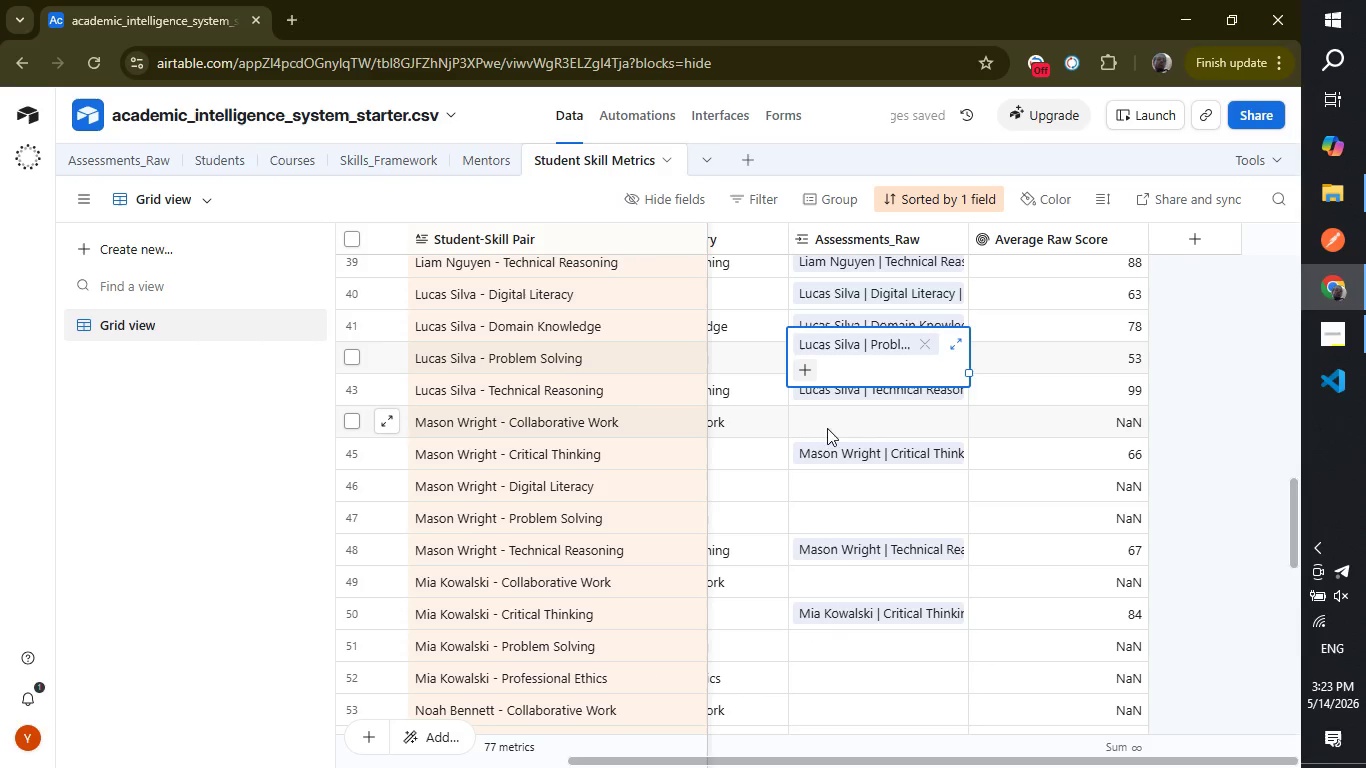 
left_click([825, 414])
 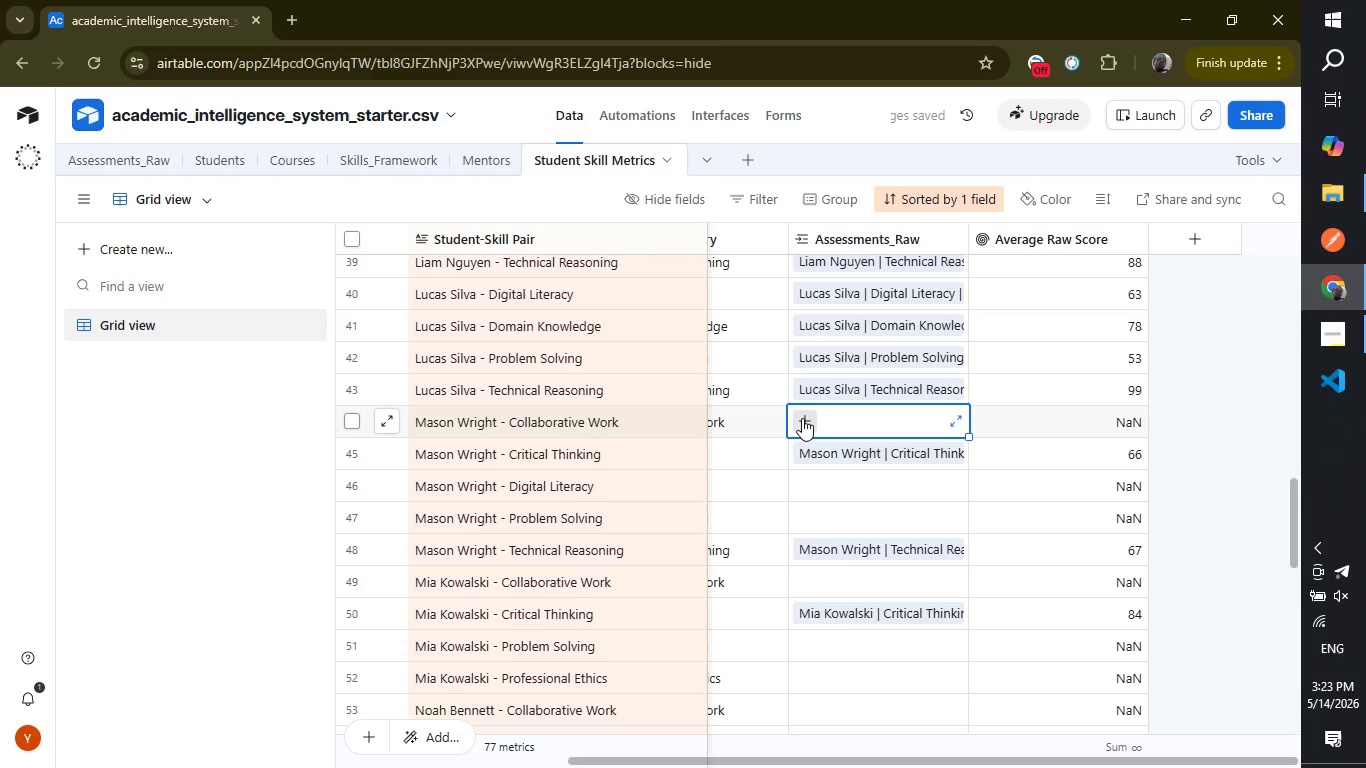 
left_click([802, 418])
 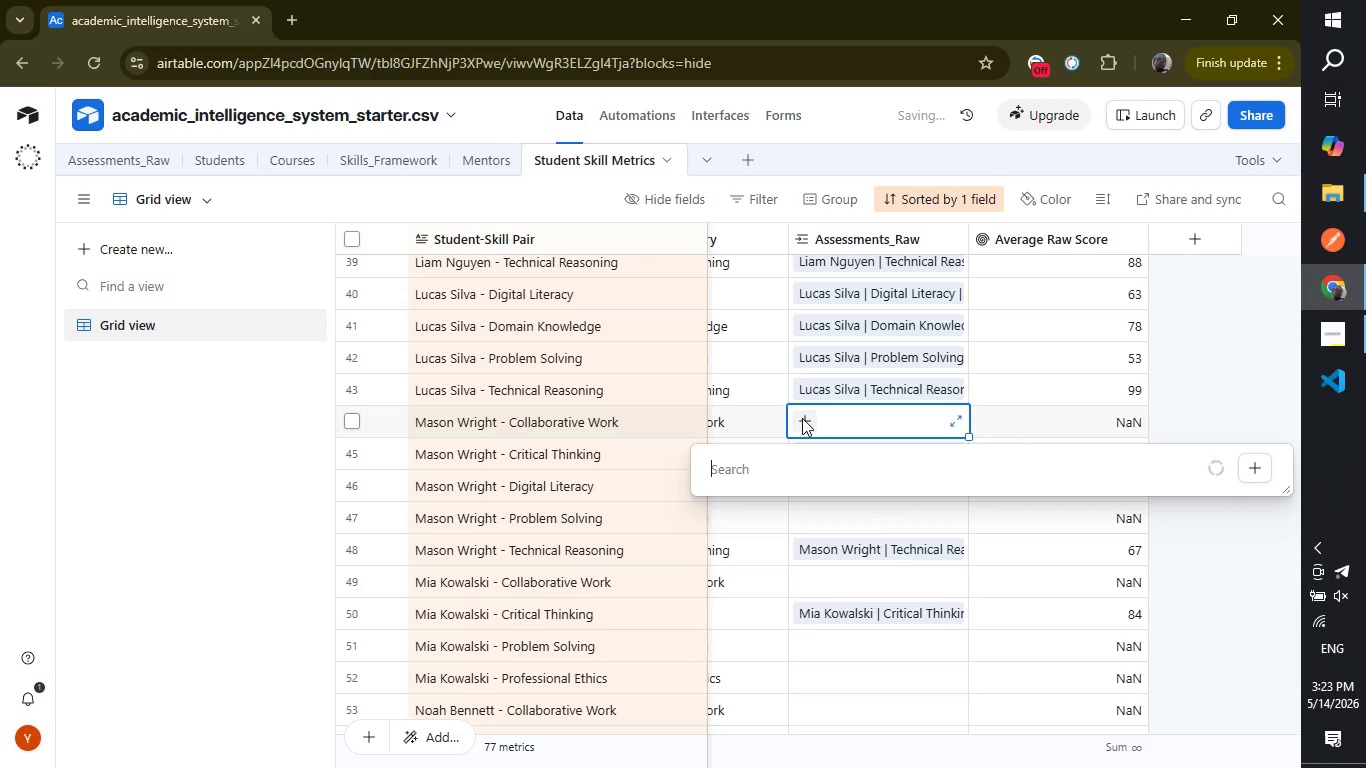 
type(lucas silva t)
key(Backspace)
 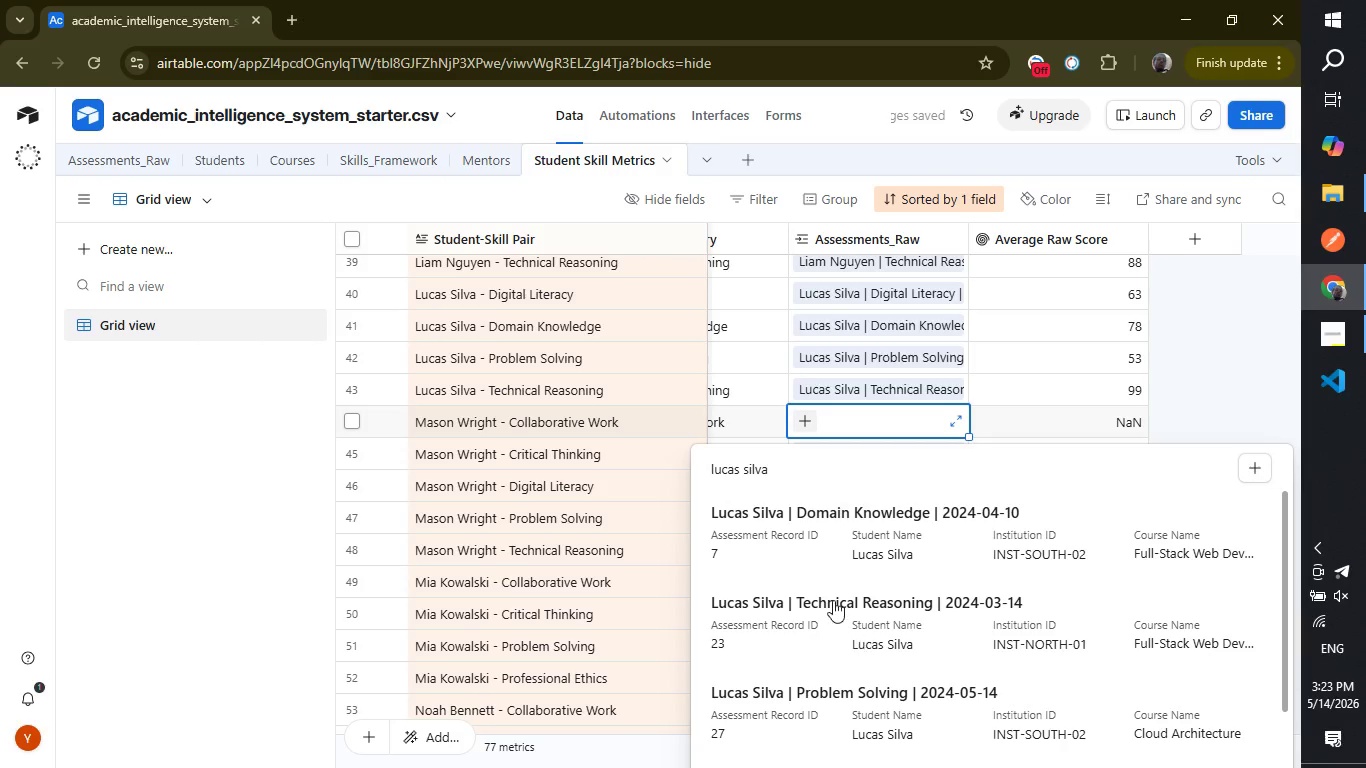 
left_click([827, 598])
 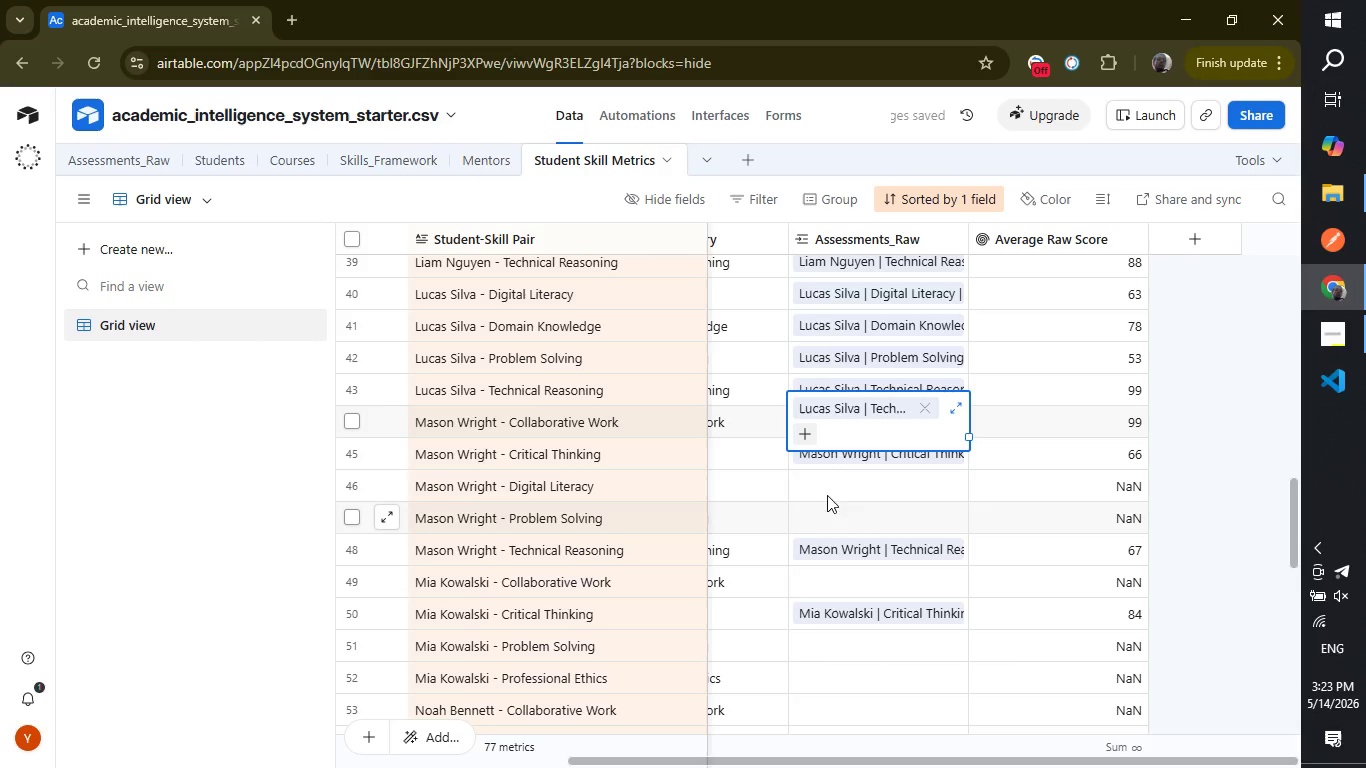 
left_click([817, 473])
 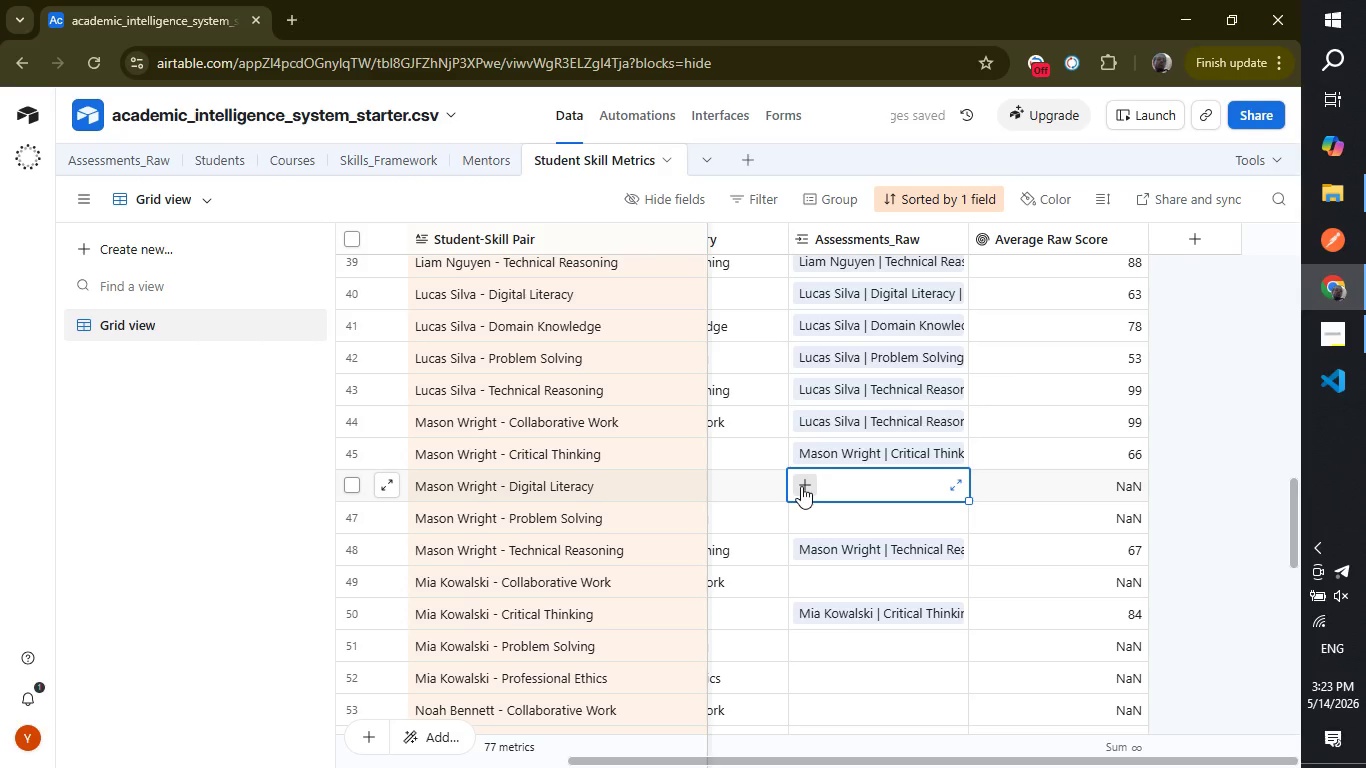 
left_click([801, 486])
 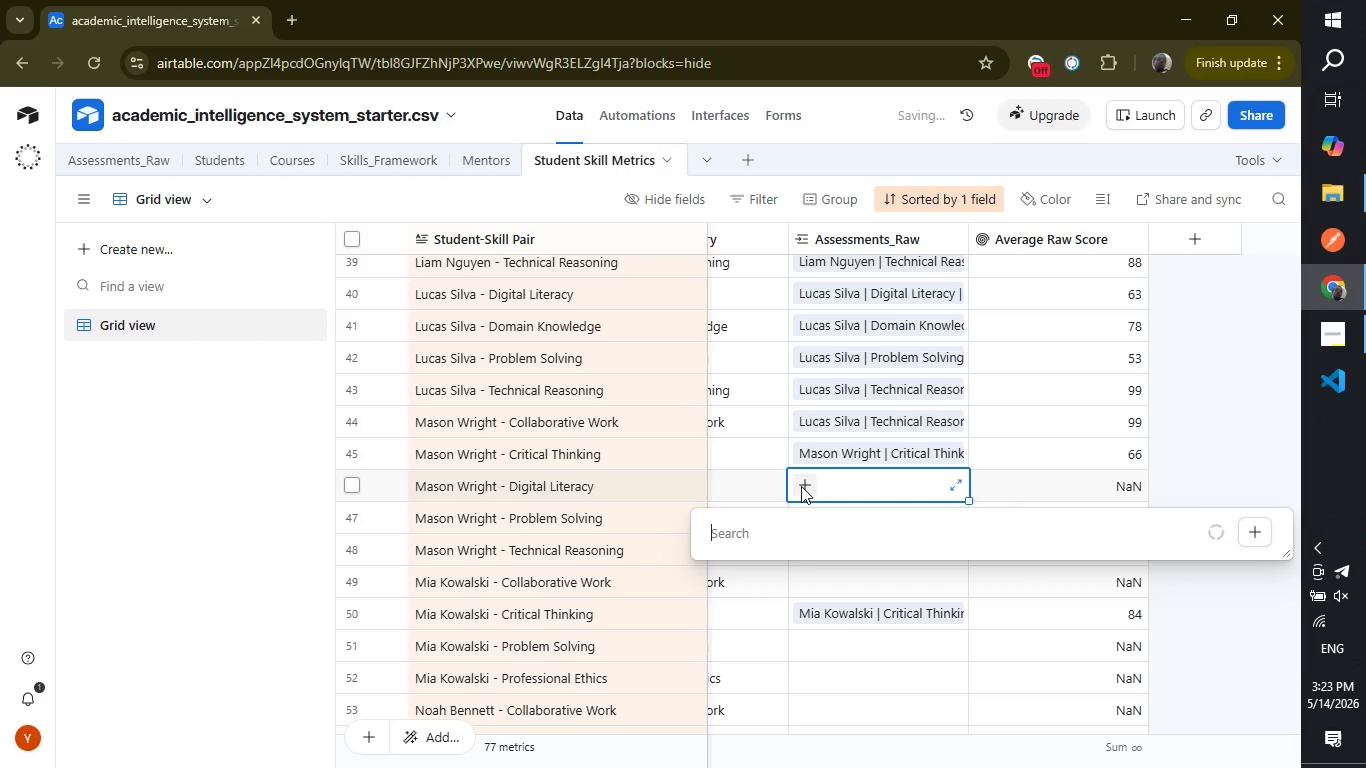 
type(maso)
 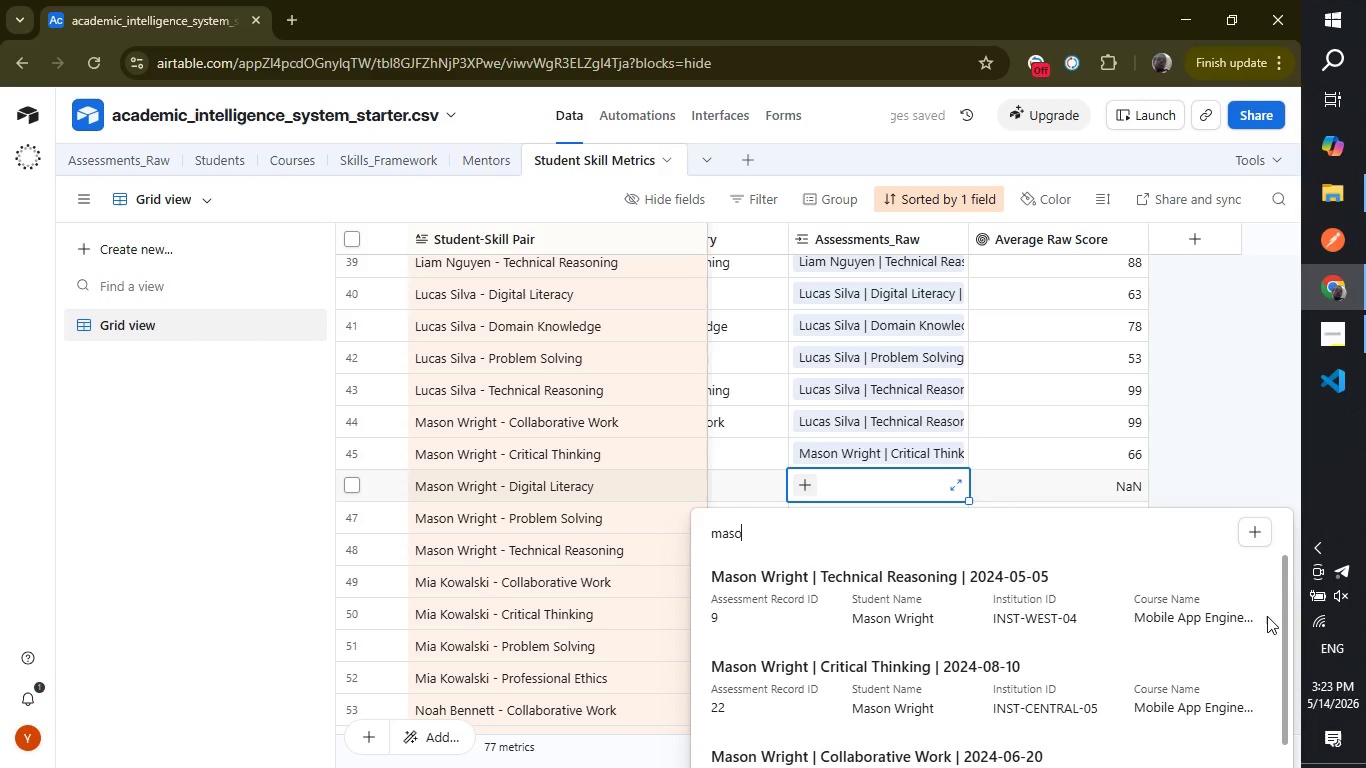 
left_click_drag(start_coordinate=[1284, 617], to_coordinate=[1253, 767])
 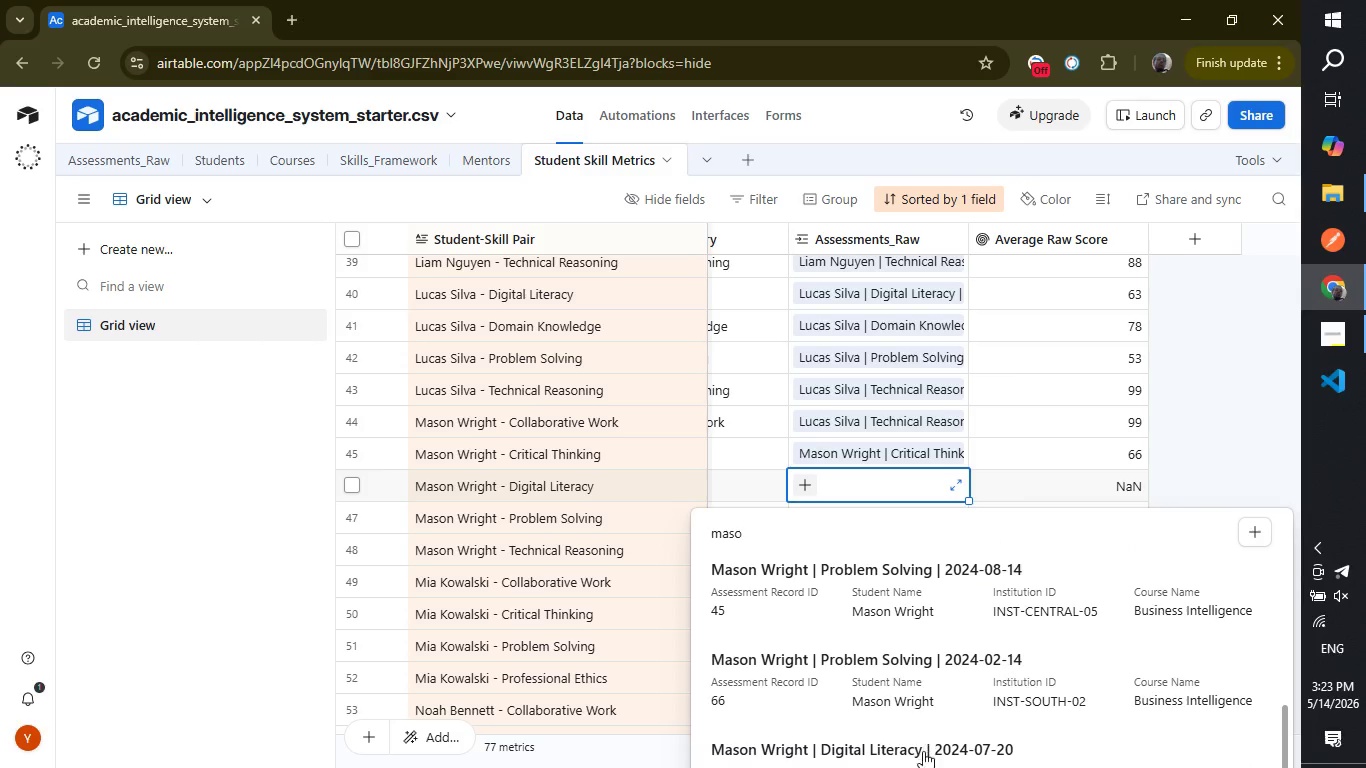 
left_click([923, 751])
 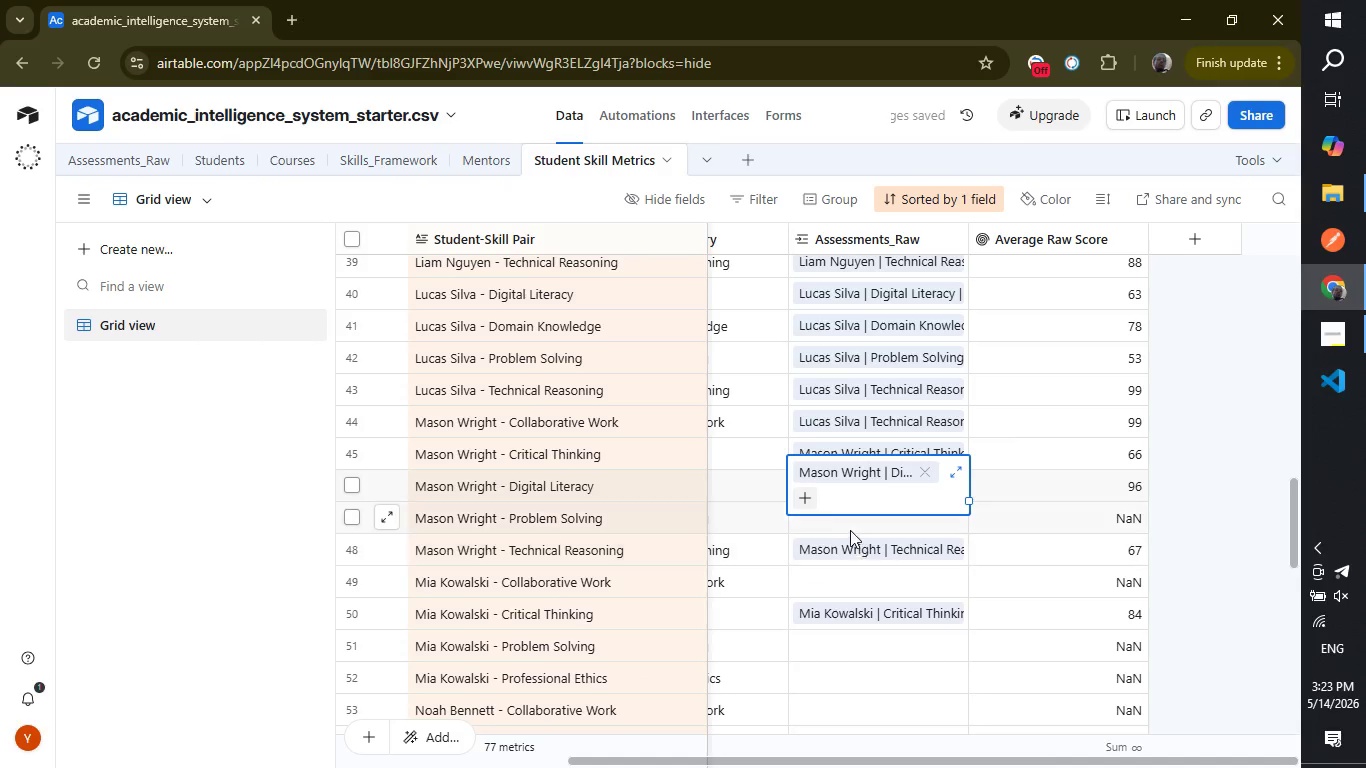 
left_click([842, 522])
 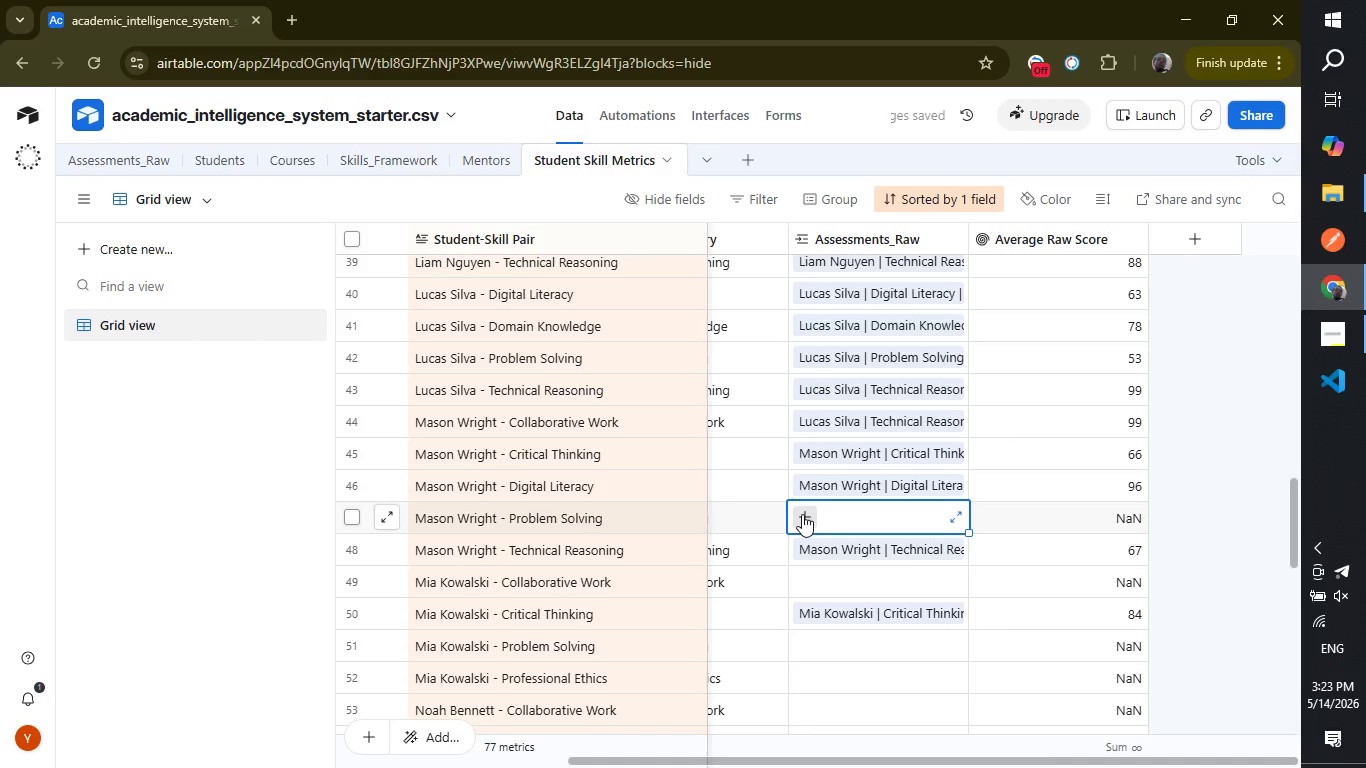 
left_click([802, 514])
 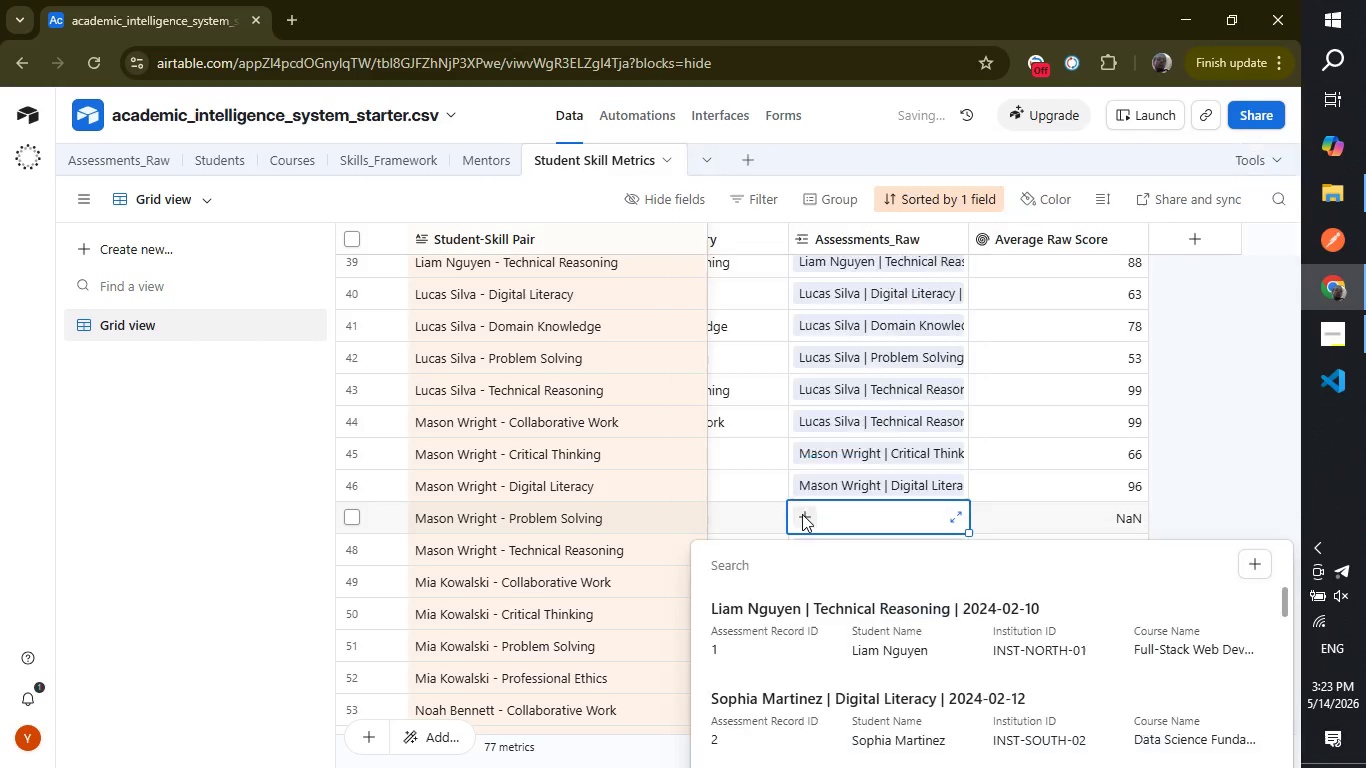 
type(mason)
 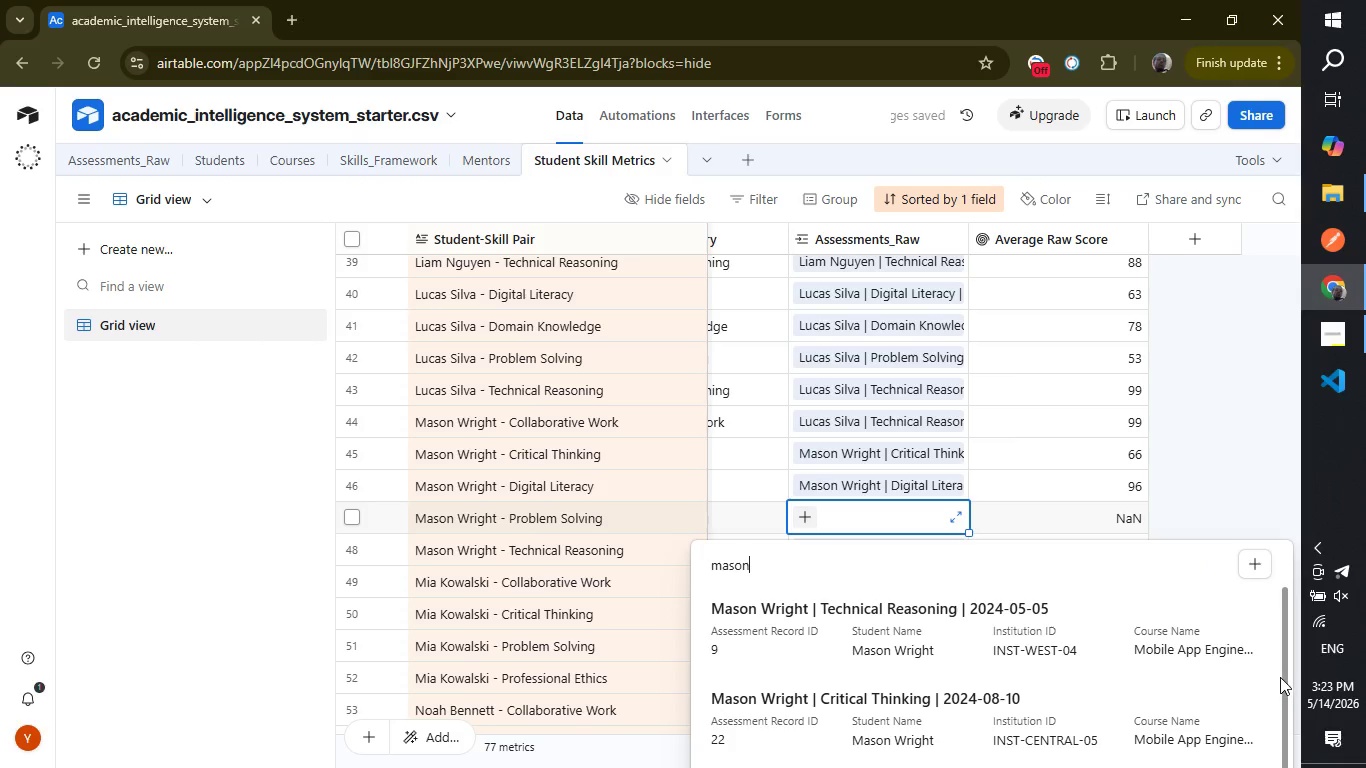 
left_click_drag(start_coordinate=[1282, 677], to_coordinate=[1261, 767])
 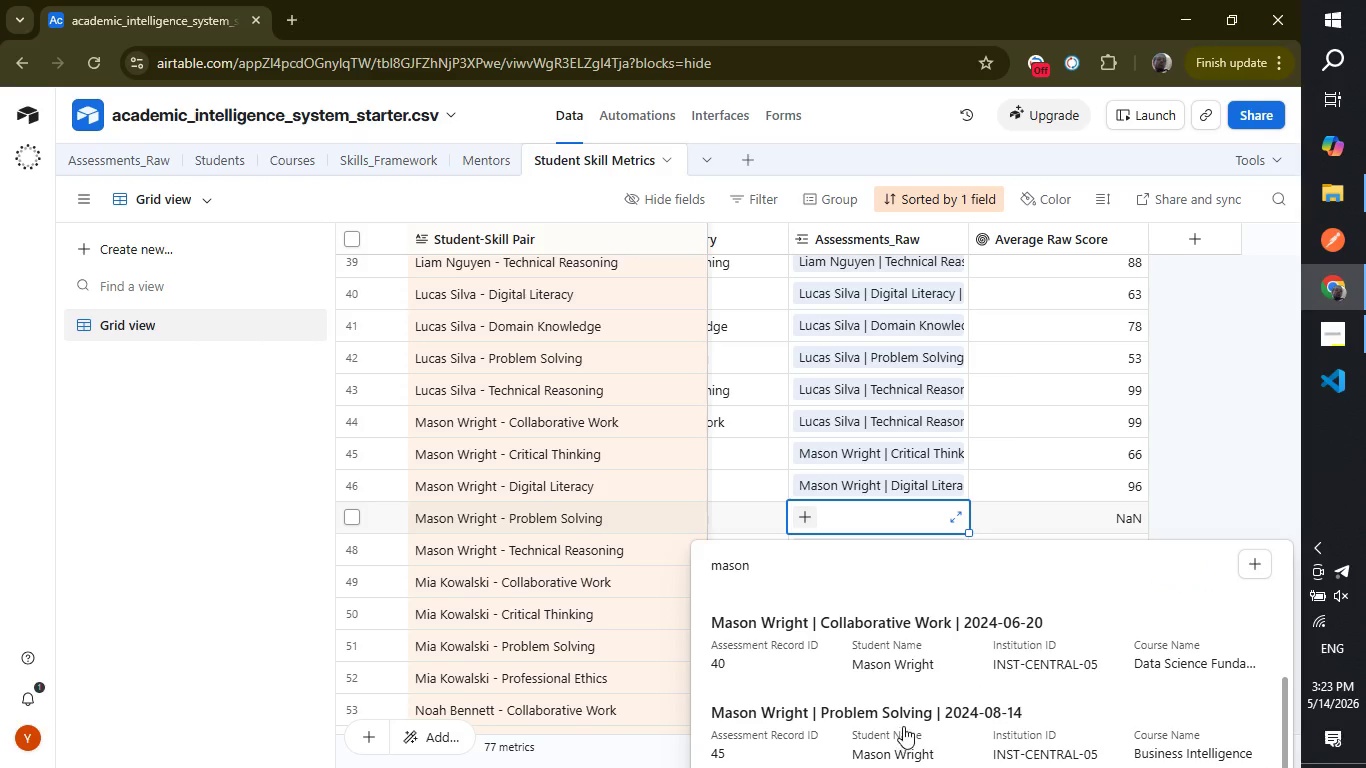 
left_click([903, 724])
 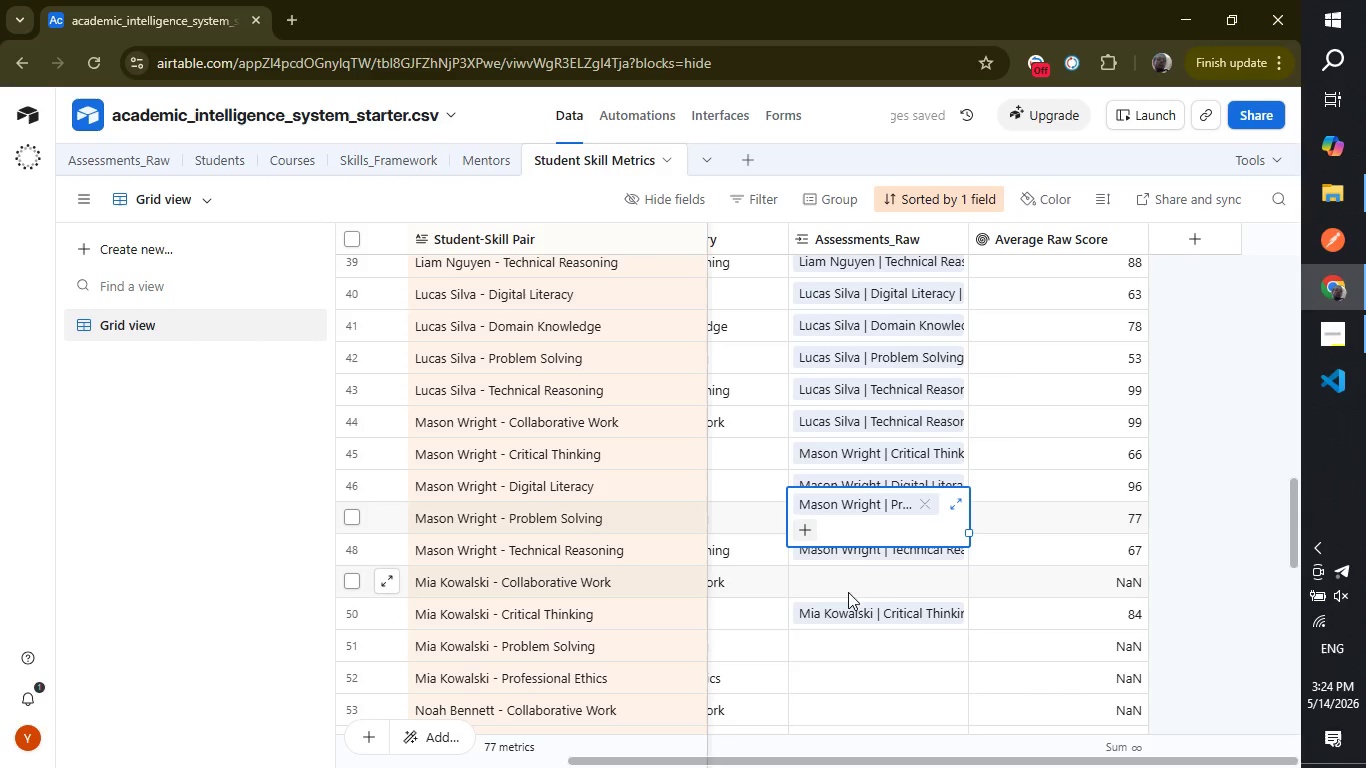 
left_click([839, 582])
 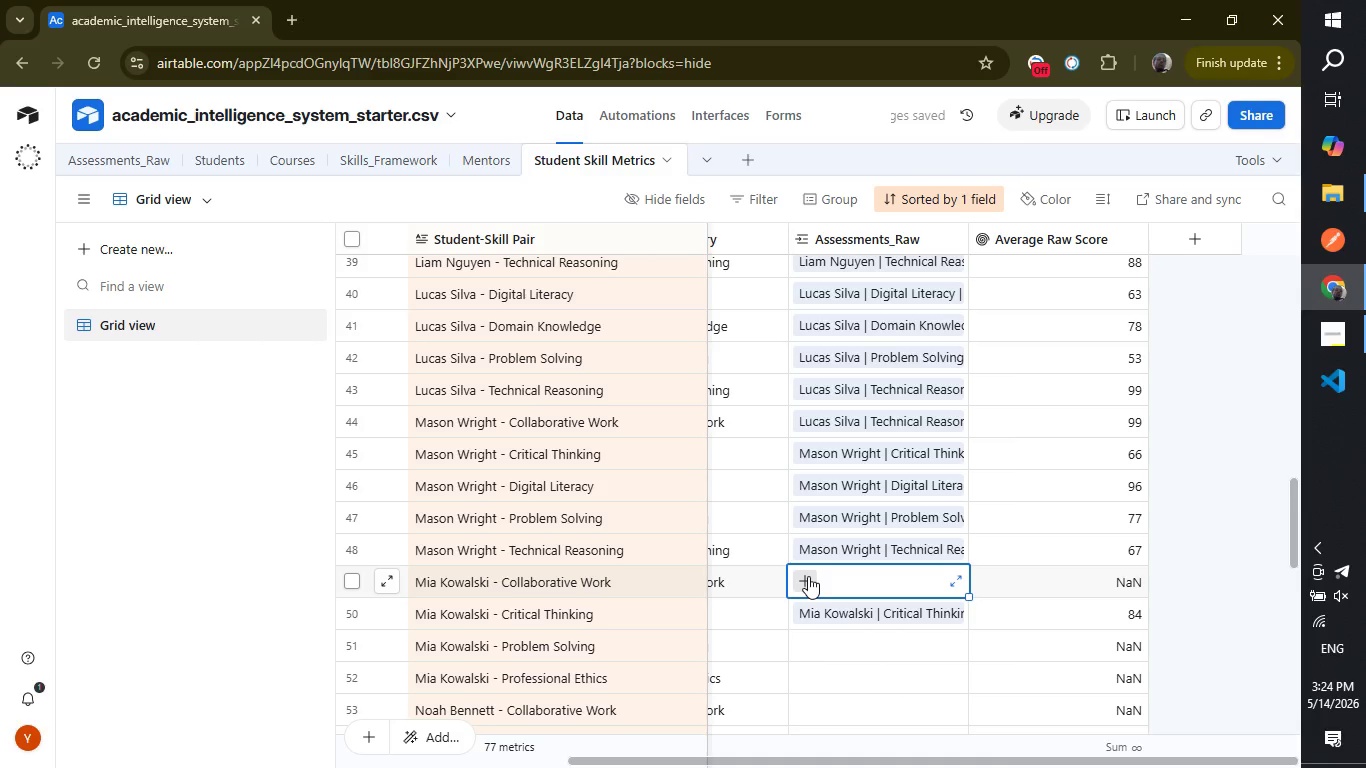 
left_click([808, 576])
 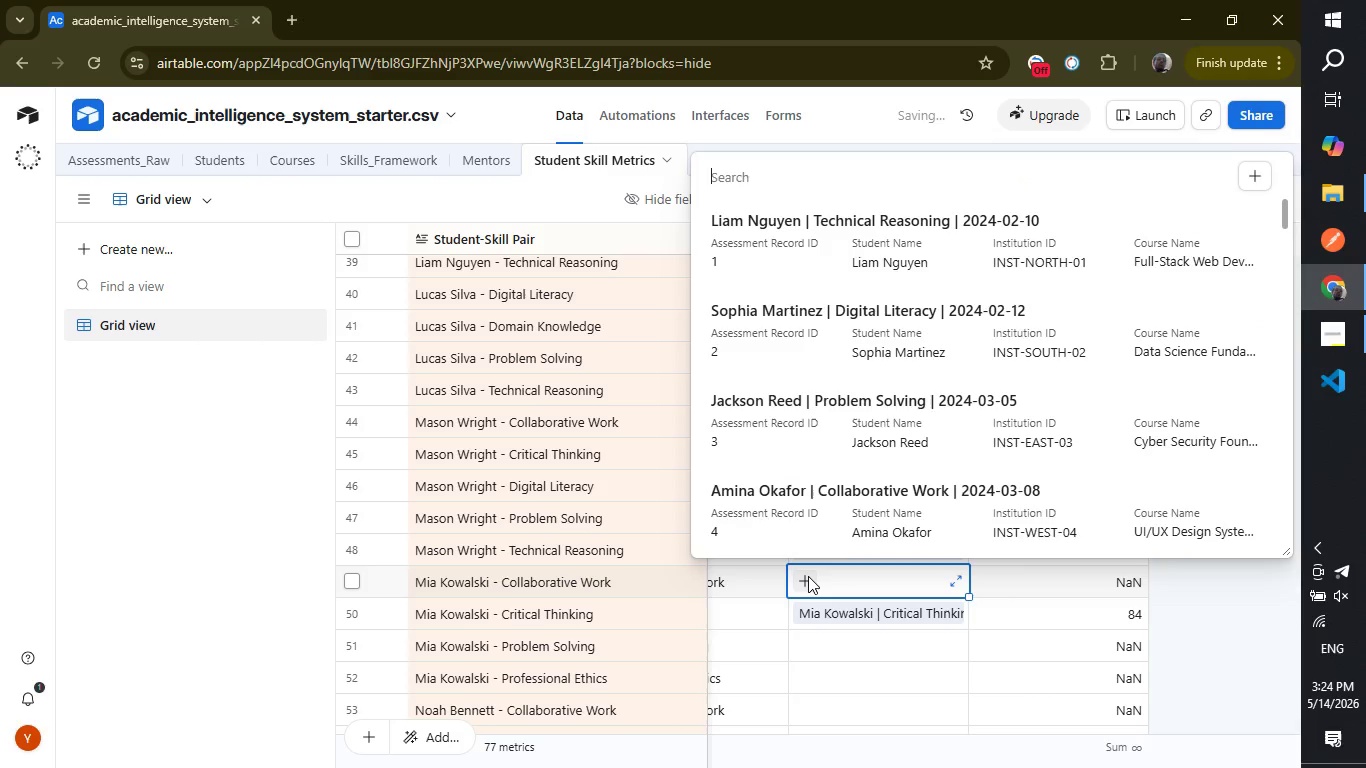 
type(mia)
 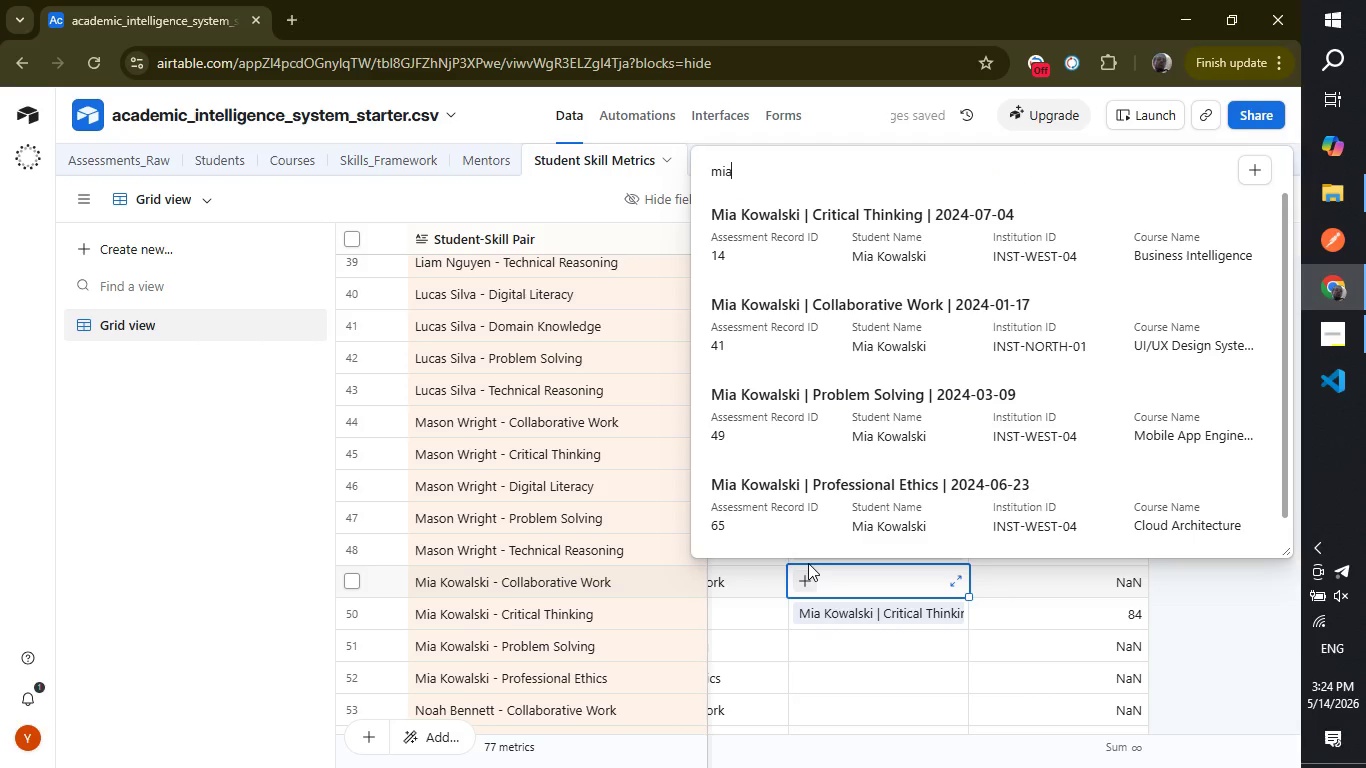 
wait(6.16)
 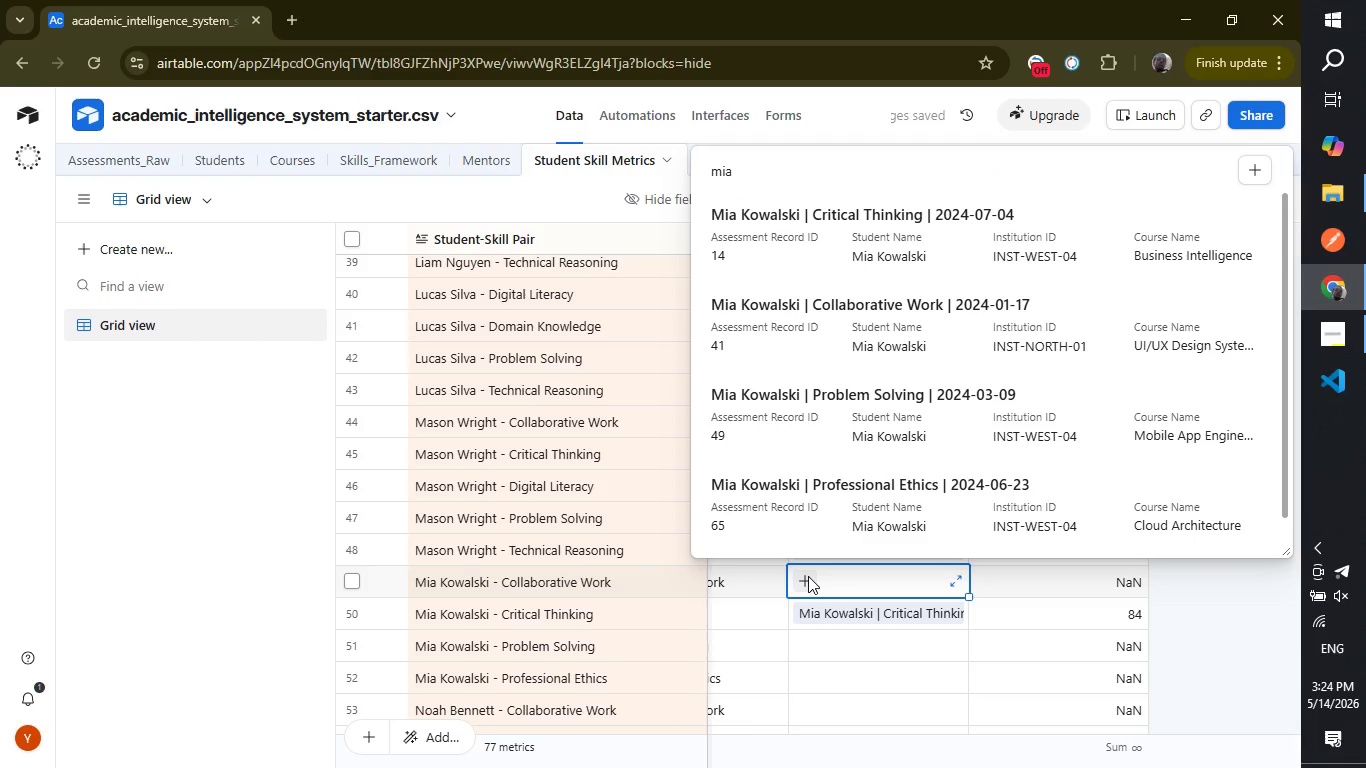 
left_click([789, 304])
 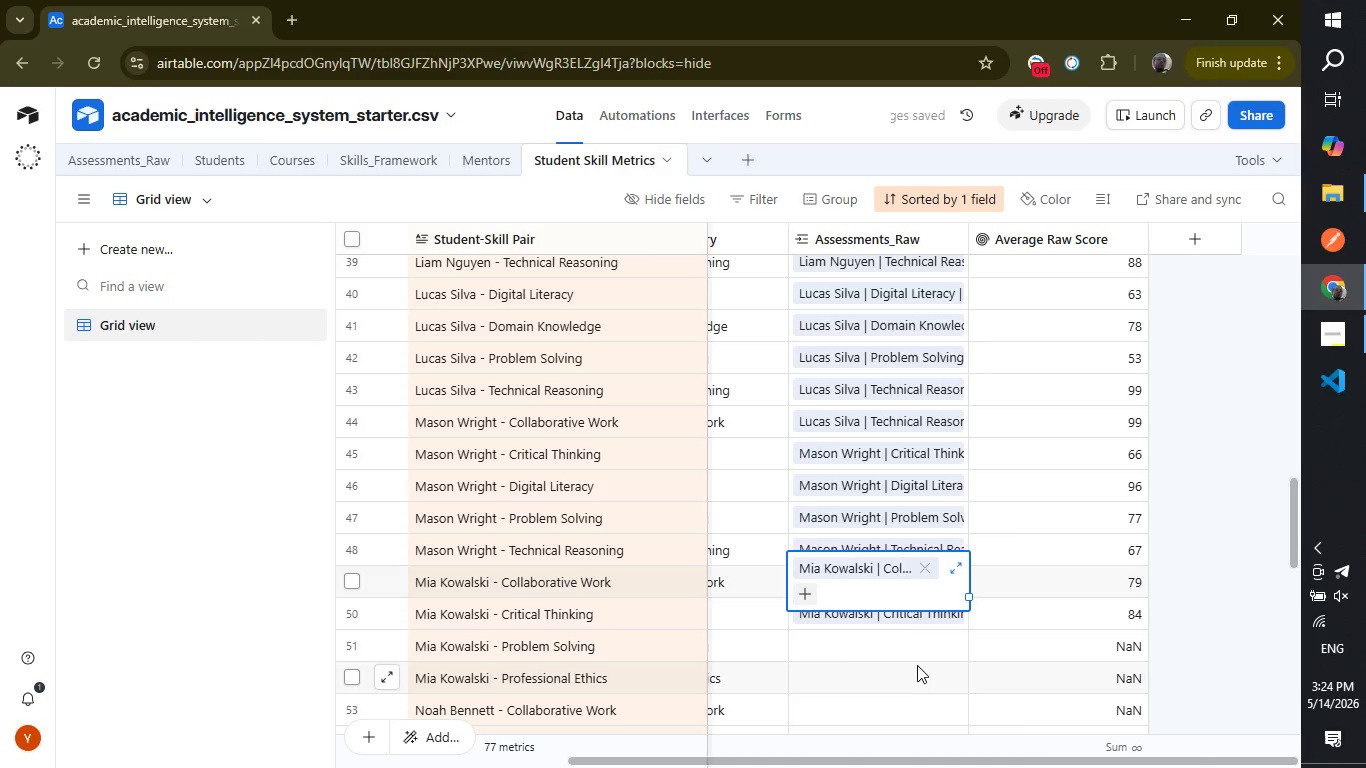 
left_click([914, 665])
 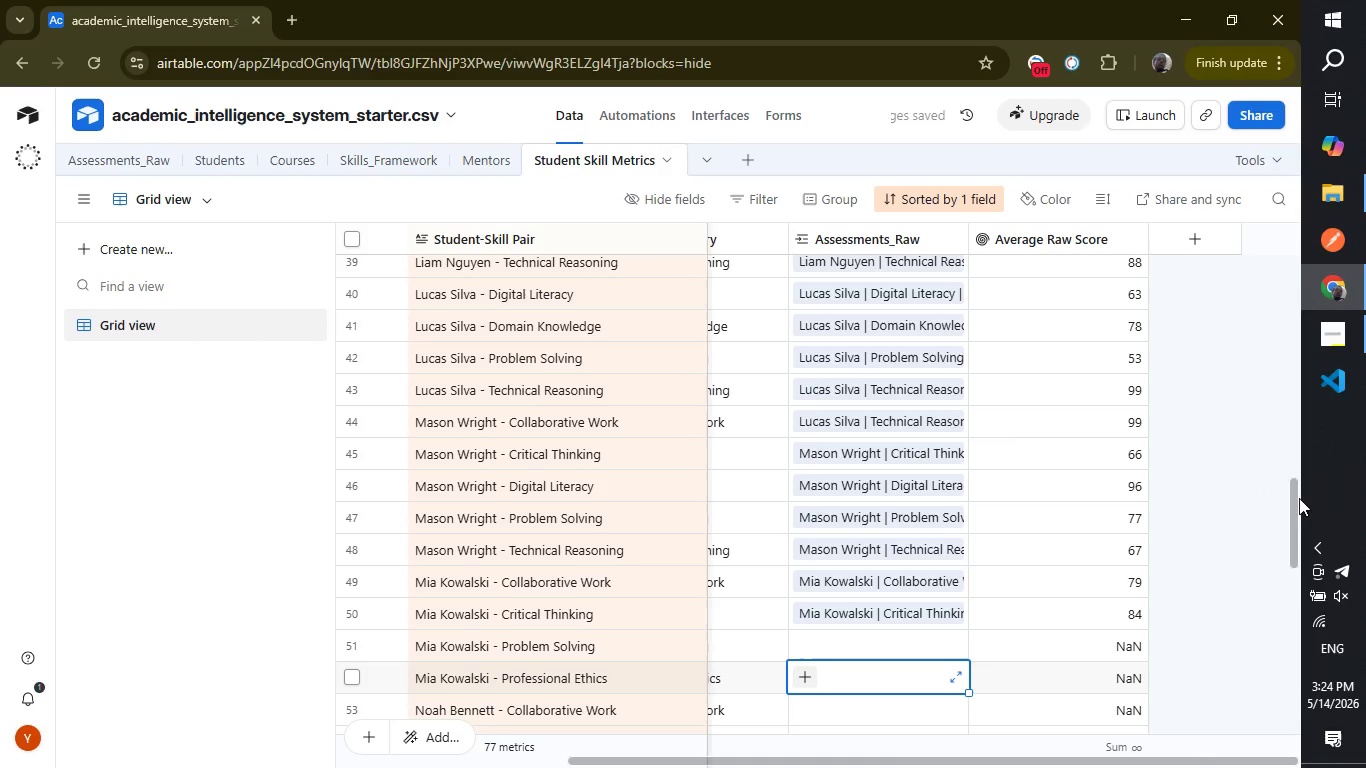 
left_click_drag(start_coordinate=[1295, 499], to_coordinate=[1284, 555])
 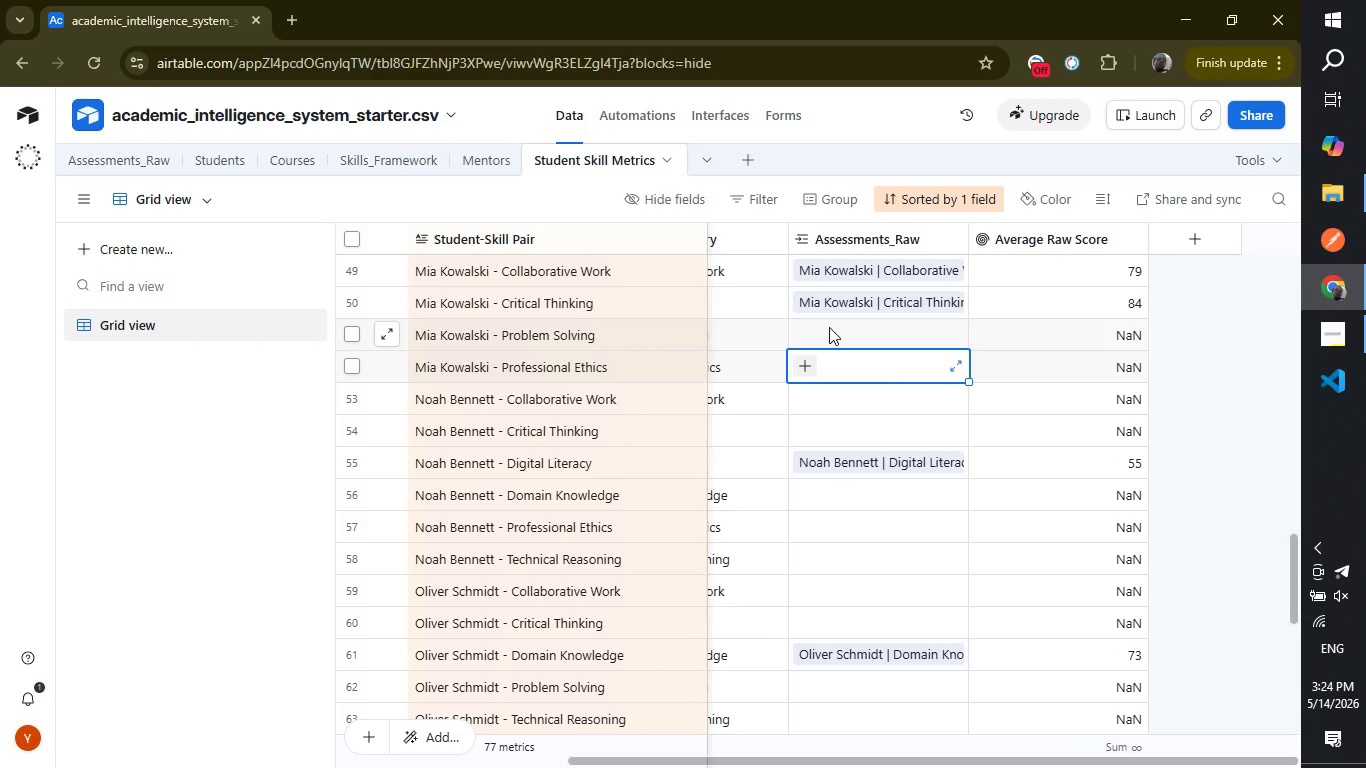 
left_click([829, 327])
 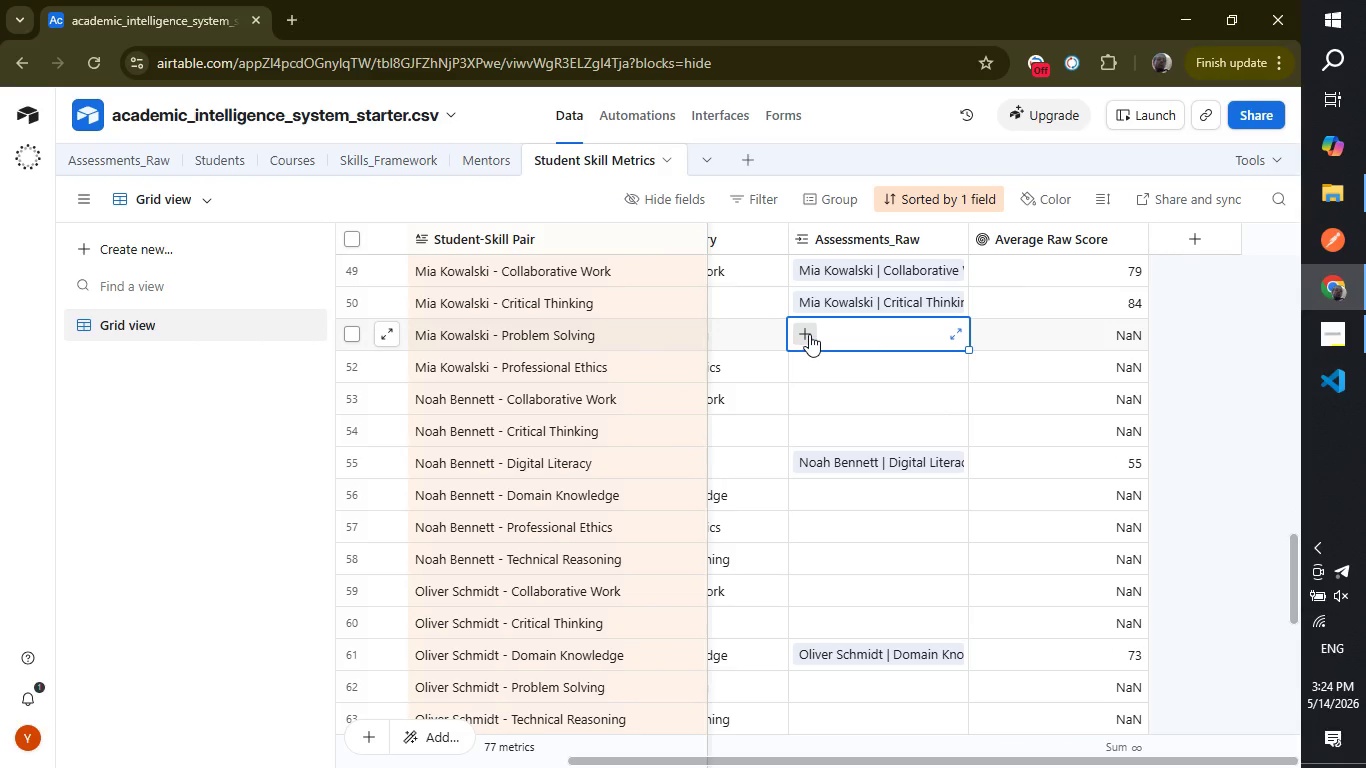 
left_click([809, 334])
 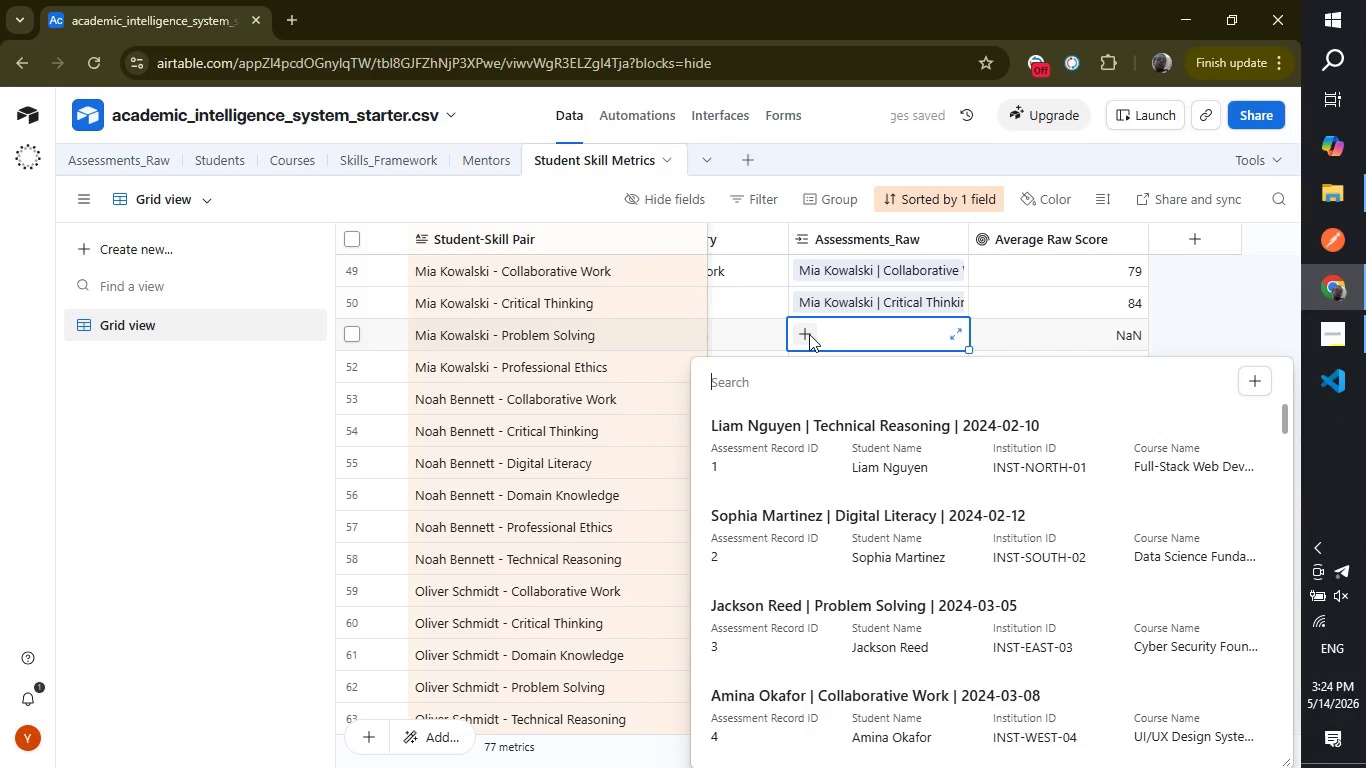 
type(mia)
 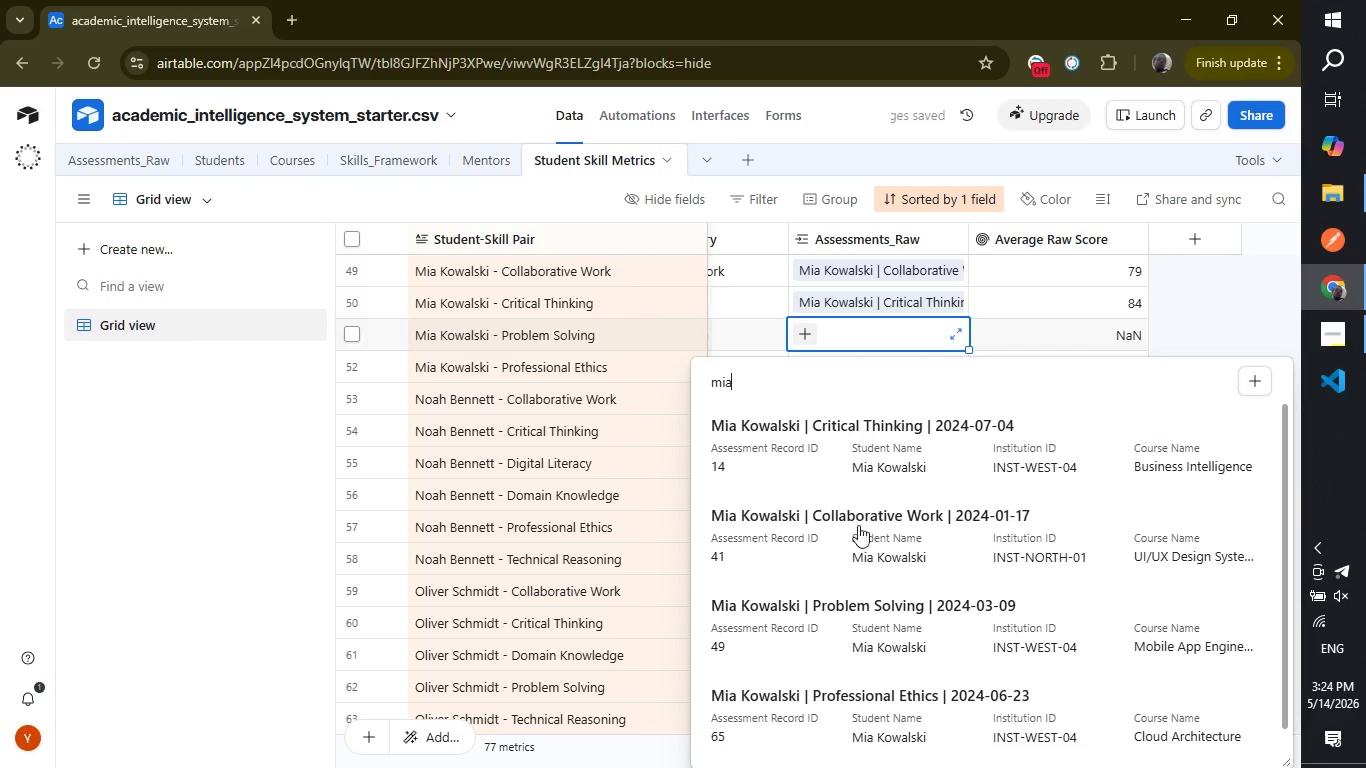 
left_click([866, 601])
 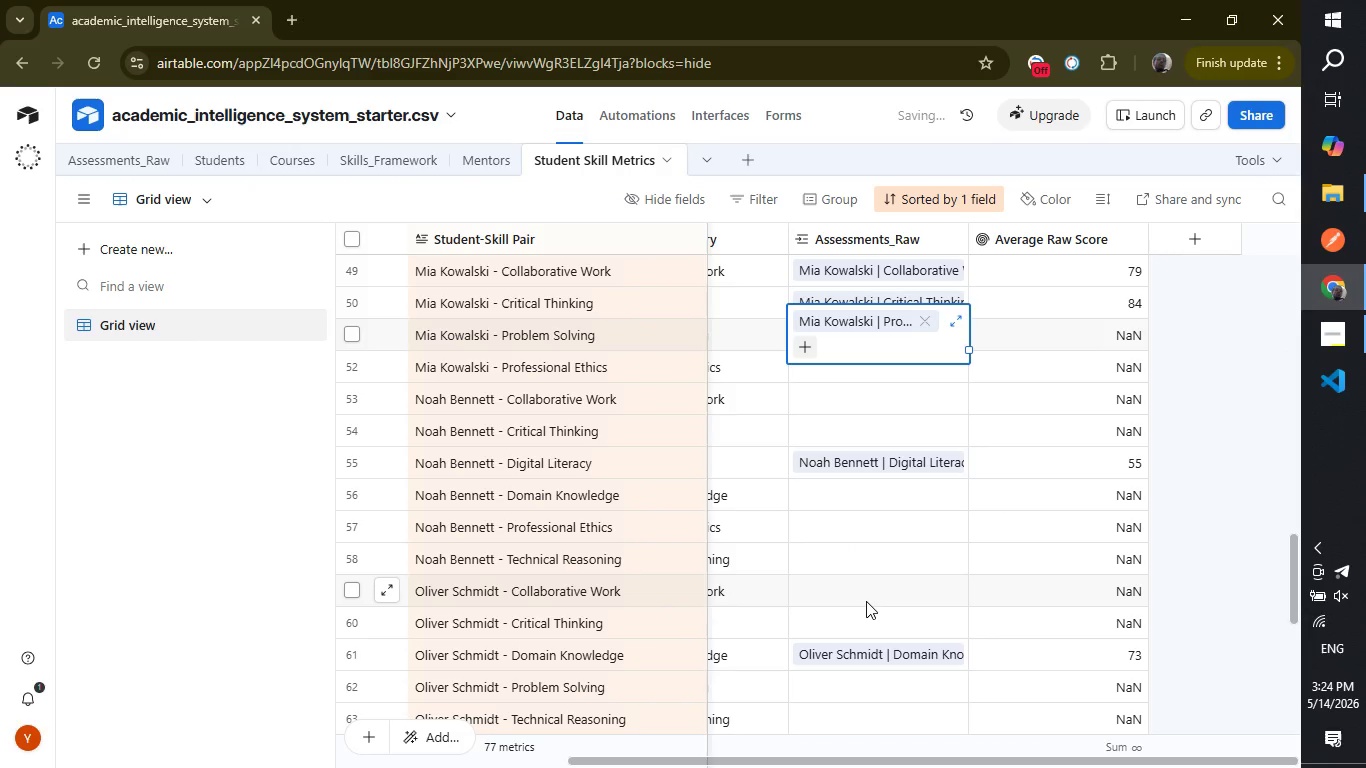 
key(ArrowDown)
 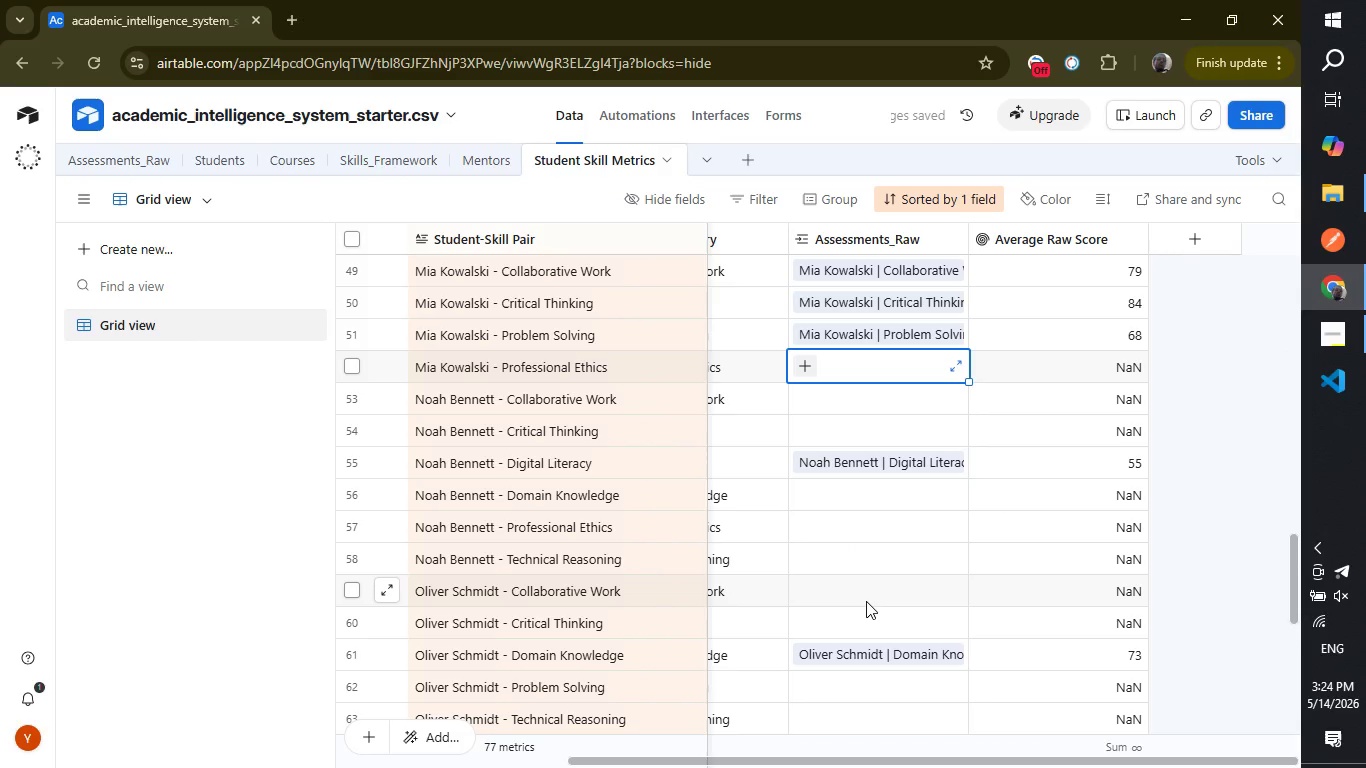 
type(mia)
 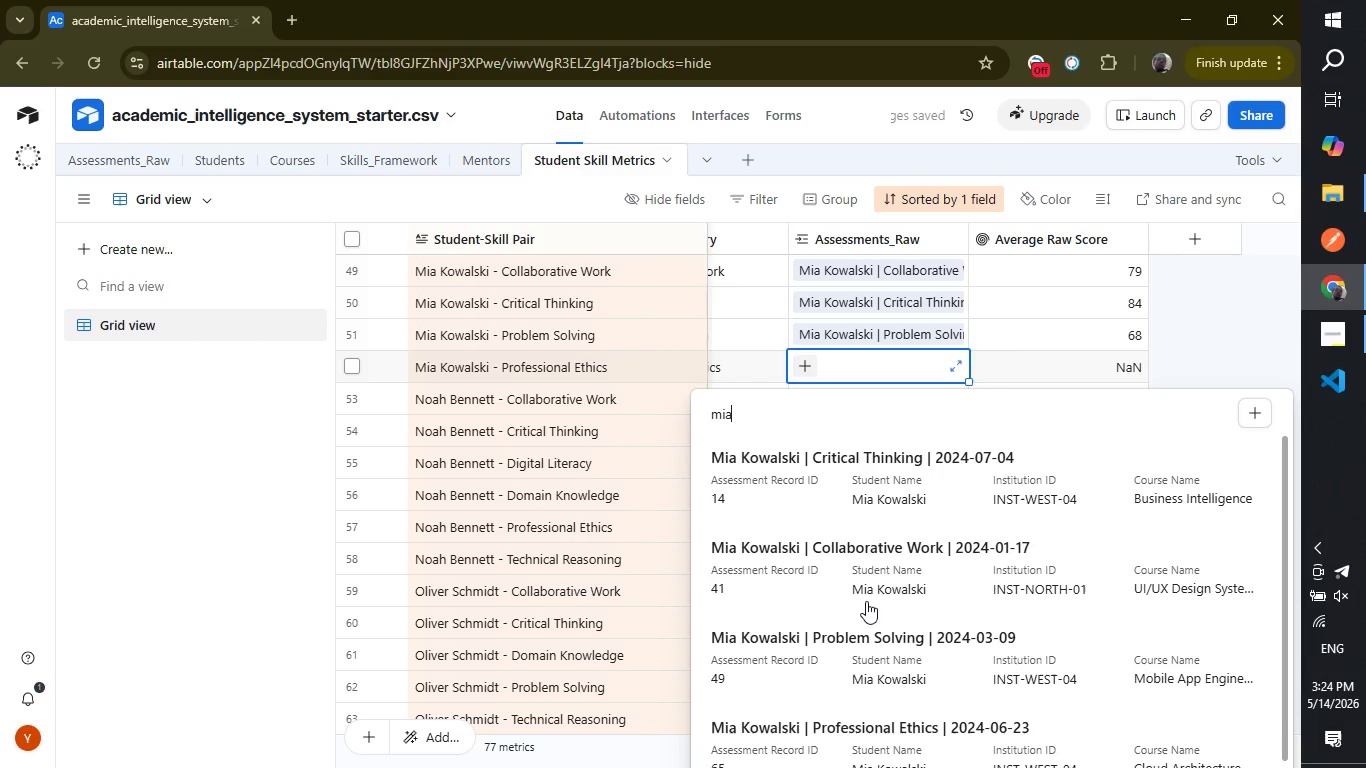 
wait(5.89)
 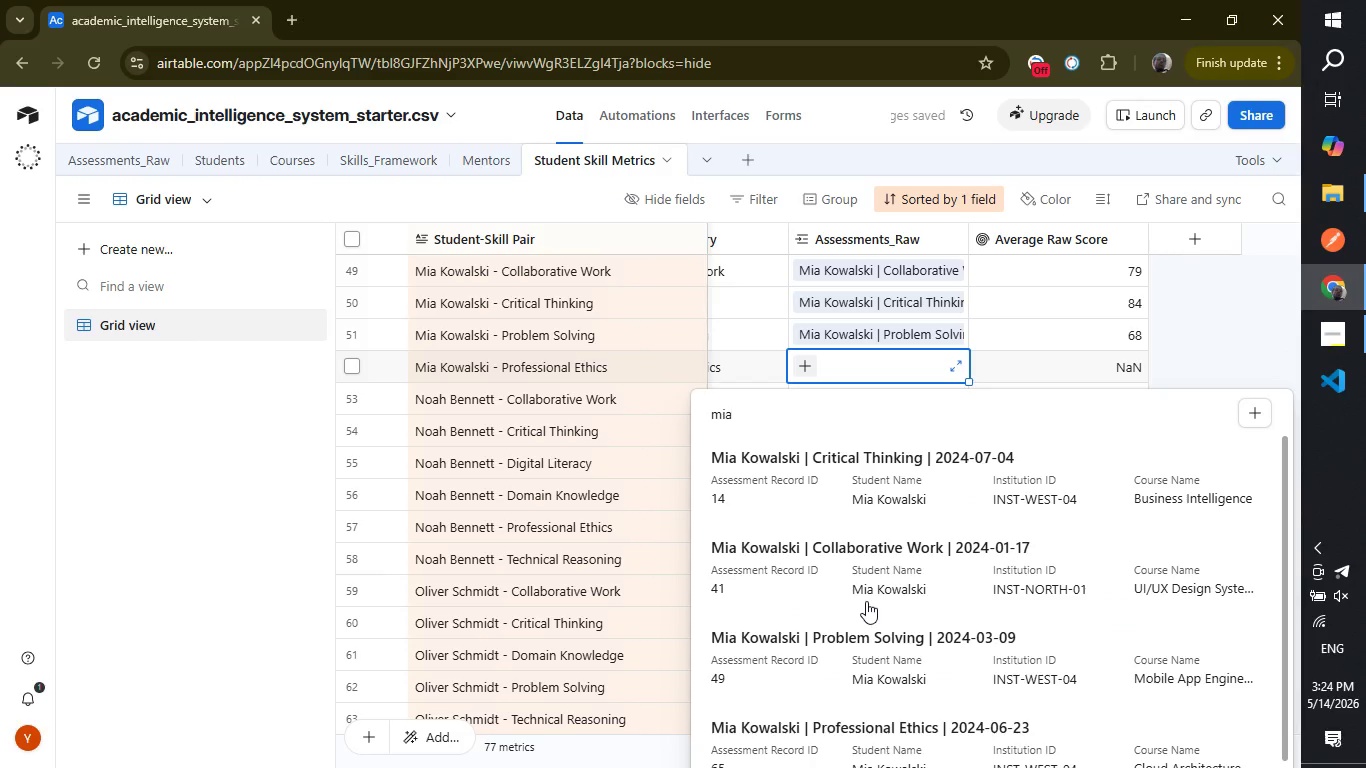 
left_click([877, 737])
 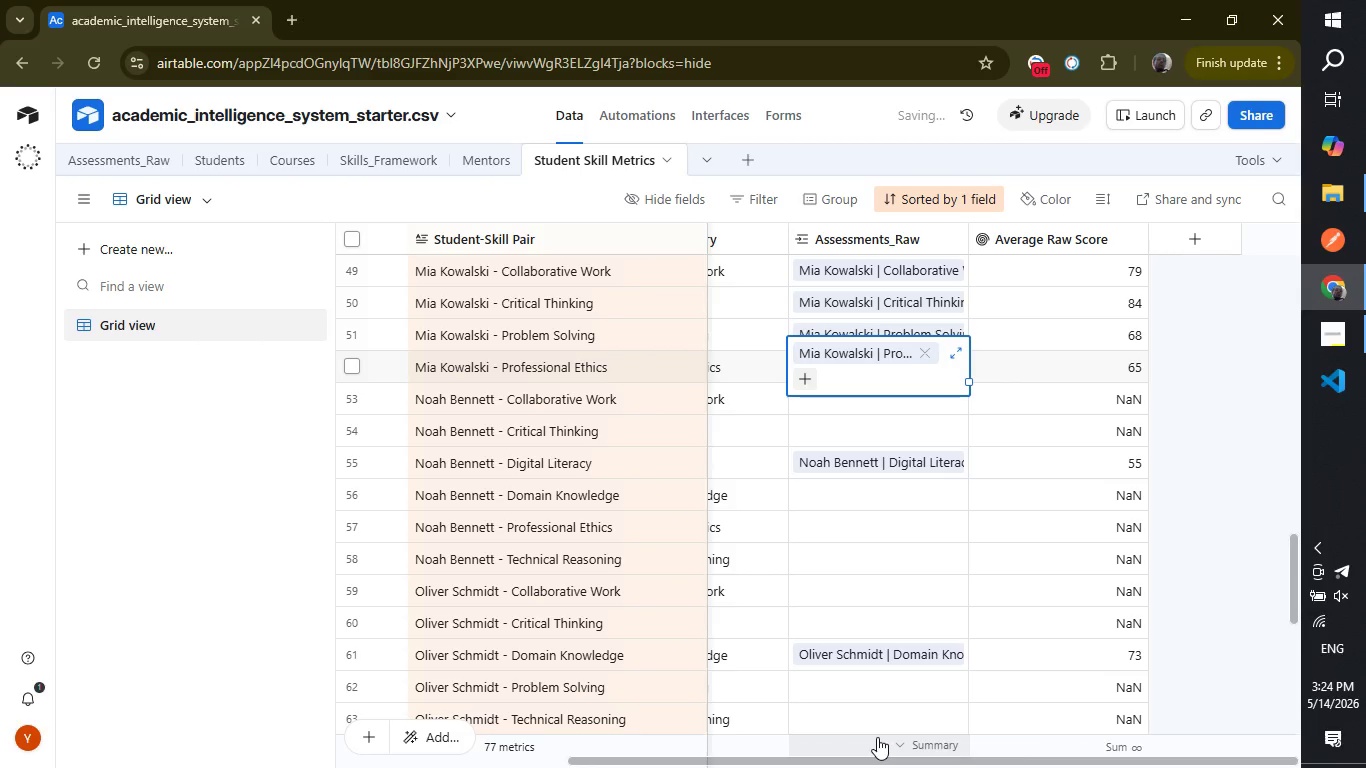 
key(ArrowDown)
 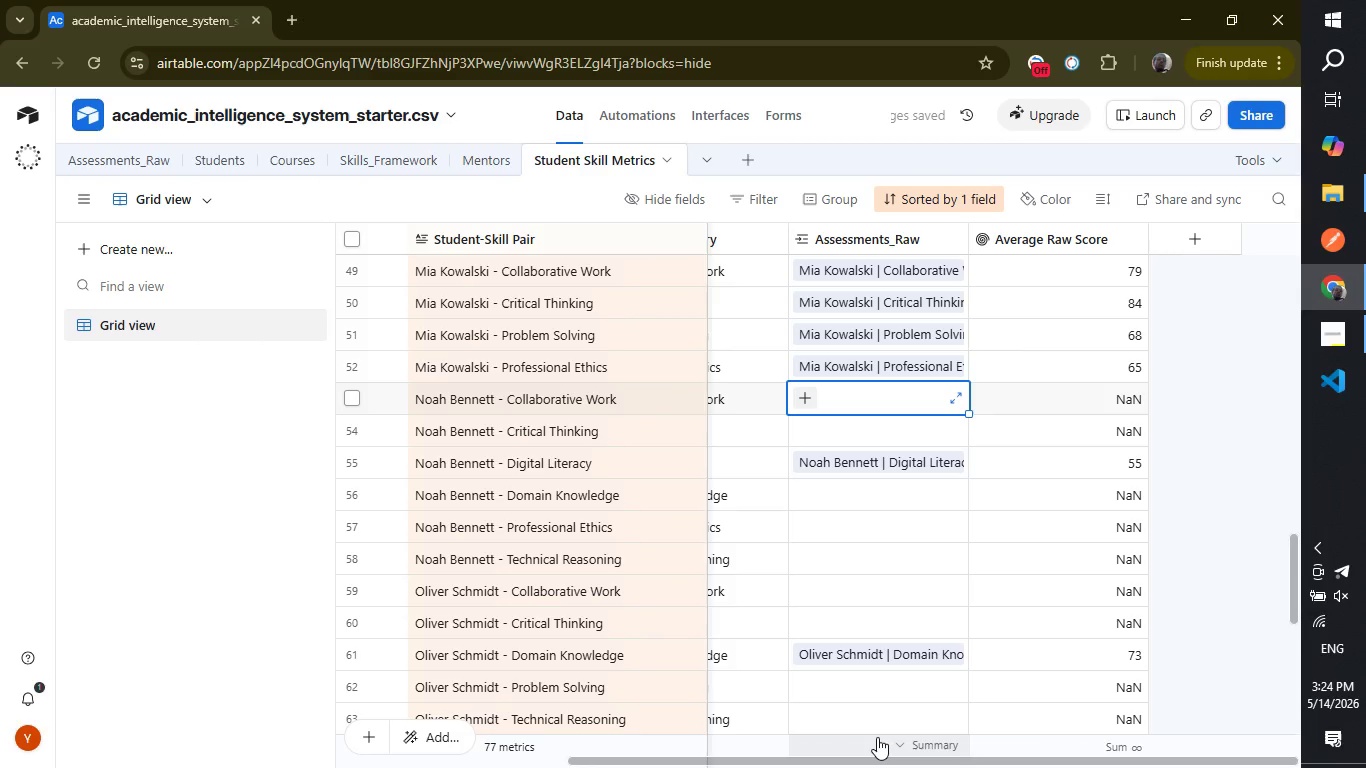 
type(noah)
 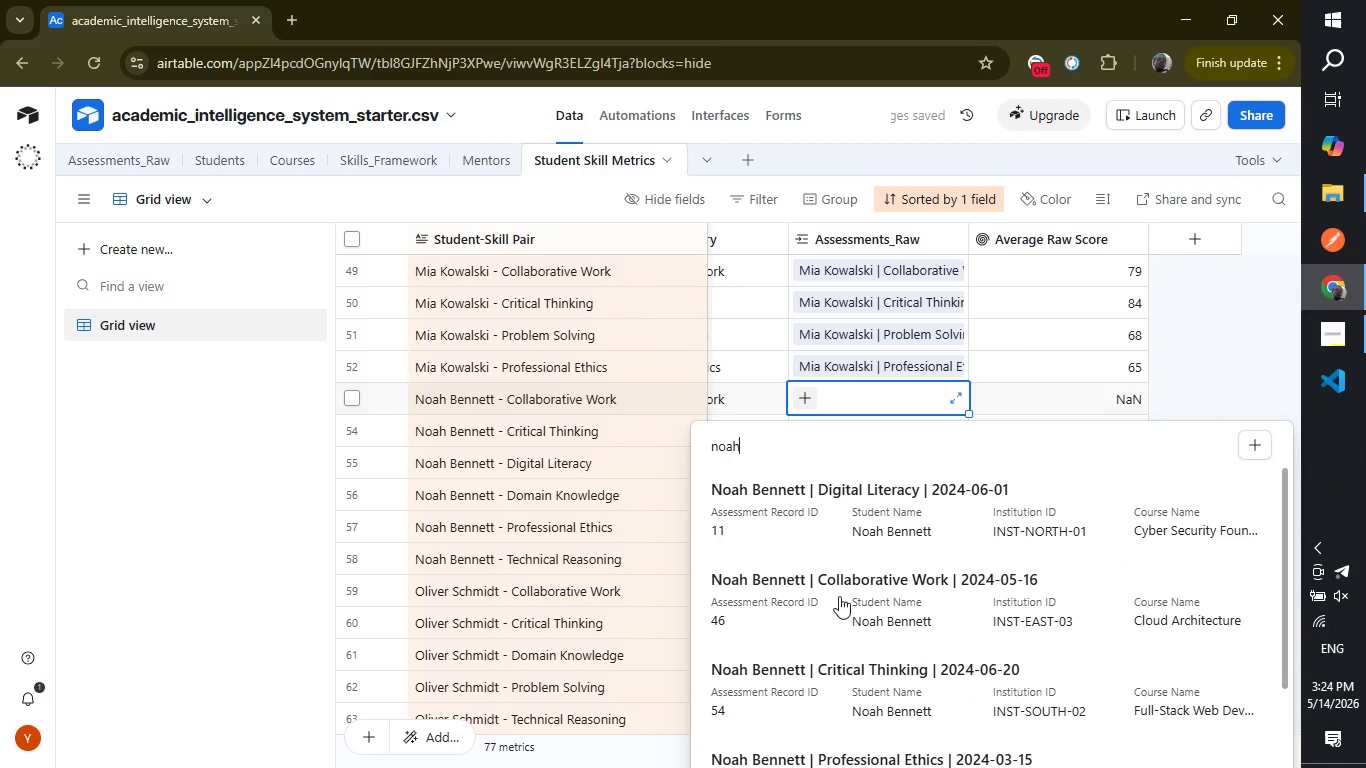 
left_click([819, 588])
 